 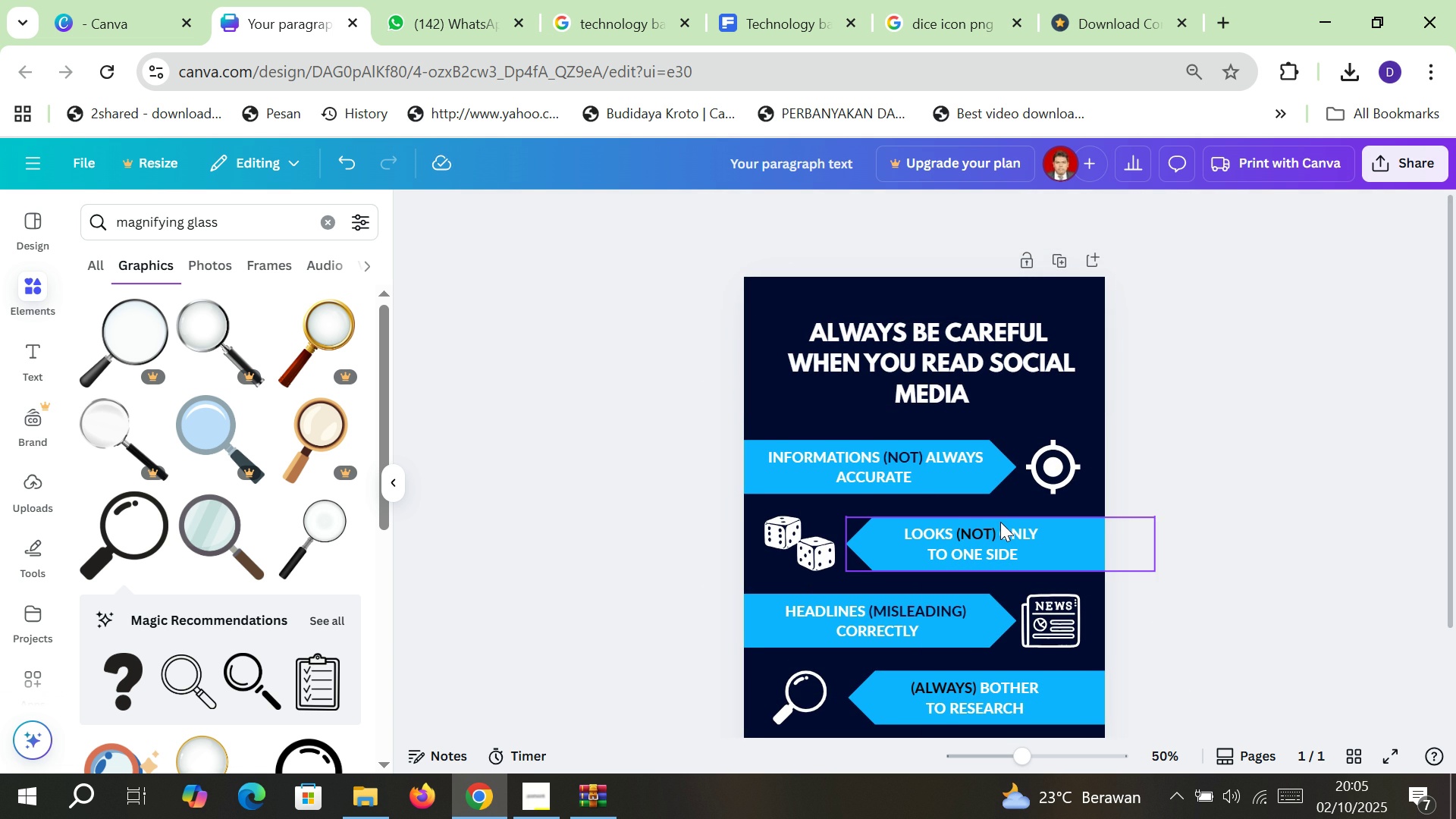 
scroll: coordinate [999, 522], scroll_direction: down, amount: 3.0
 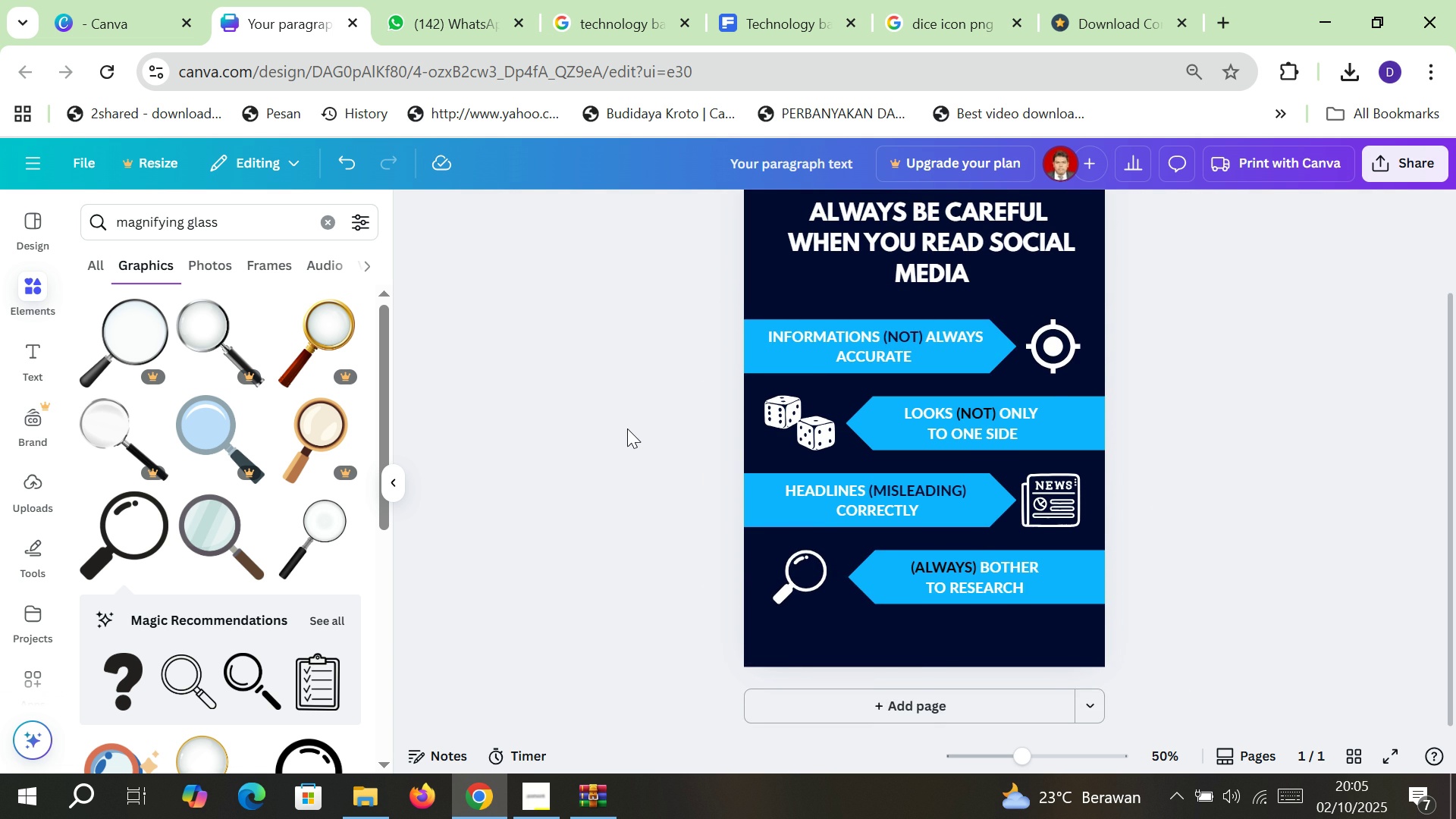 
scroll: coordinate [627, 428], scroll_direction: up, amount: 1.0
 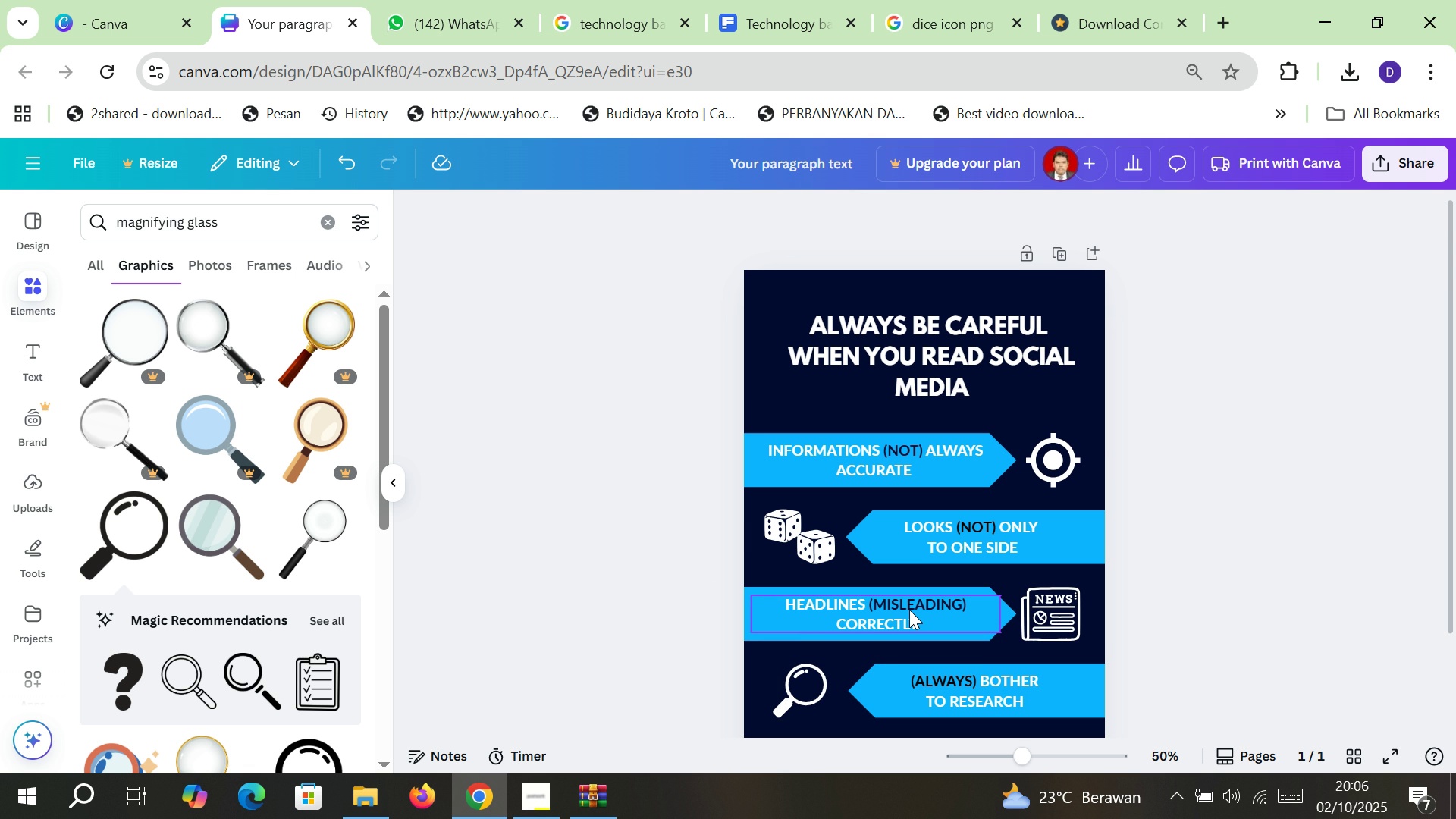 
wait(18.18)
 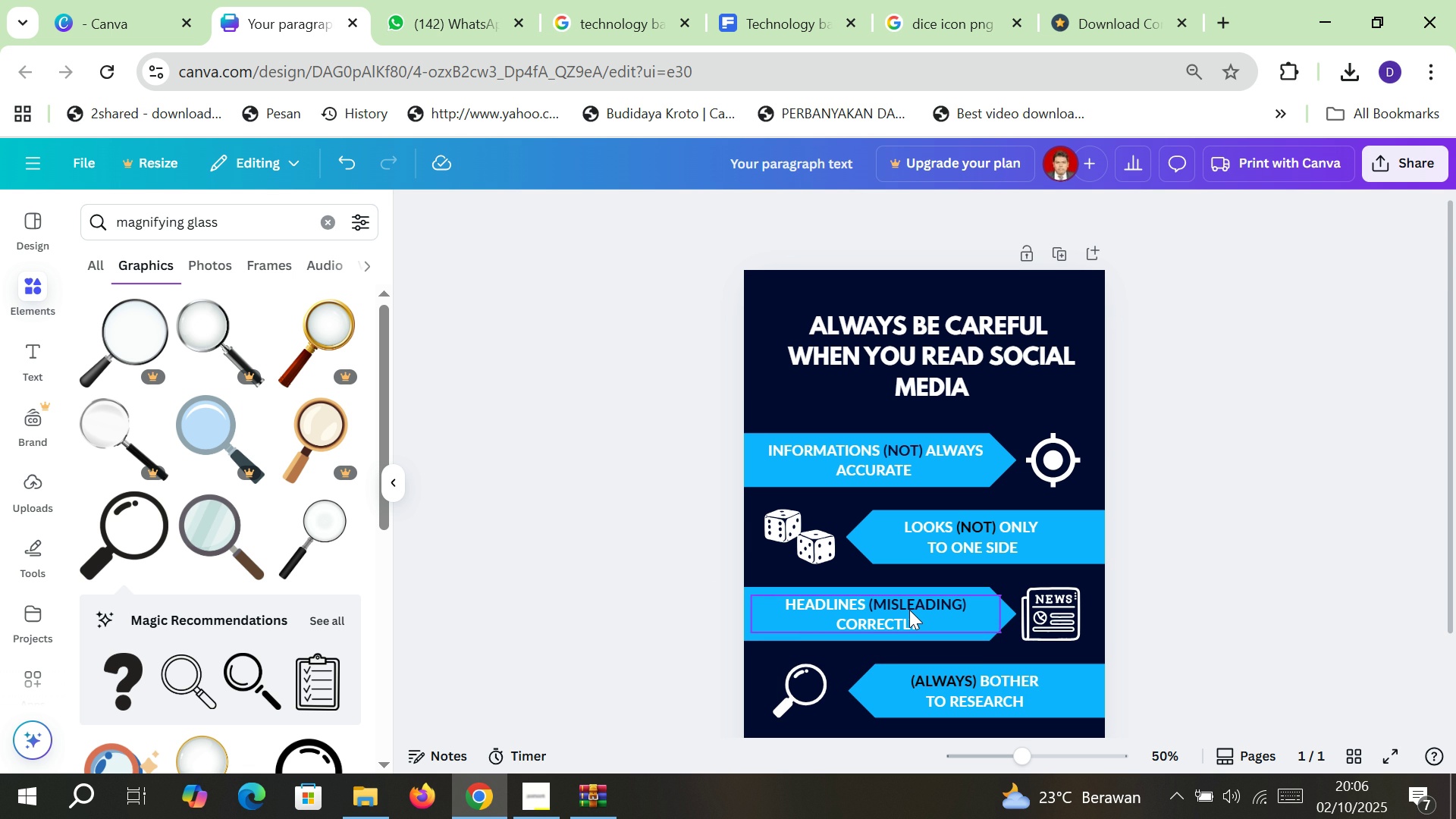 
double_click([887, 622])
 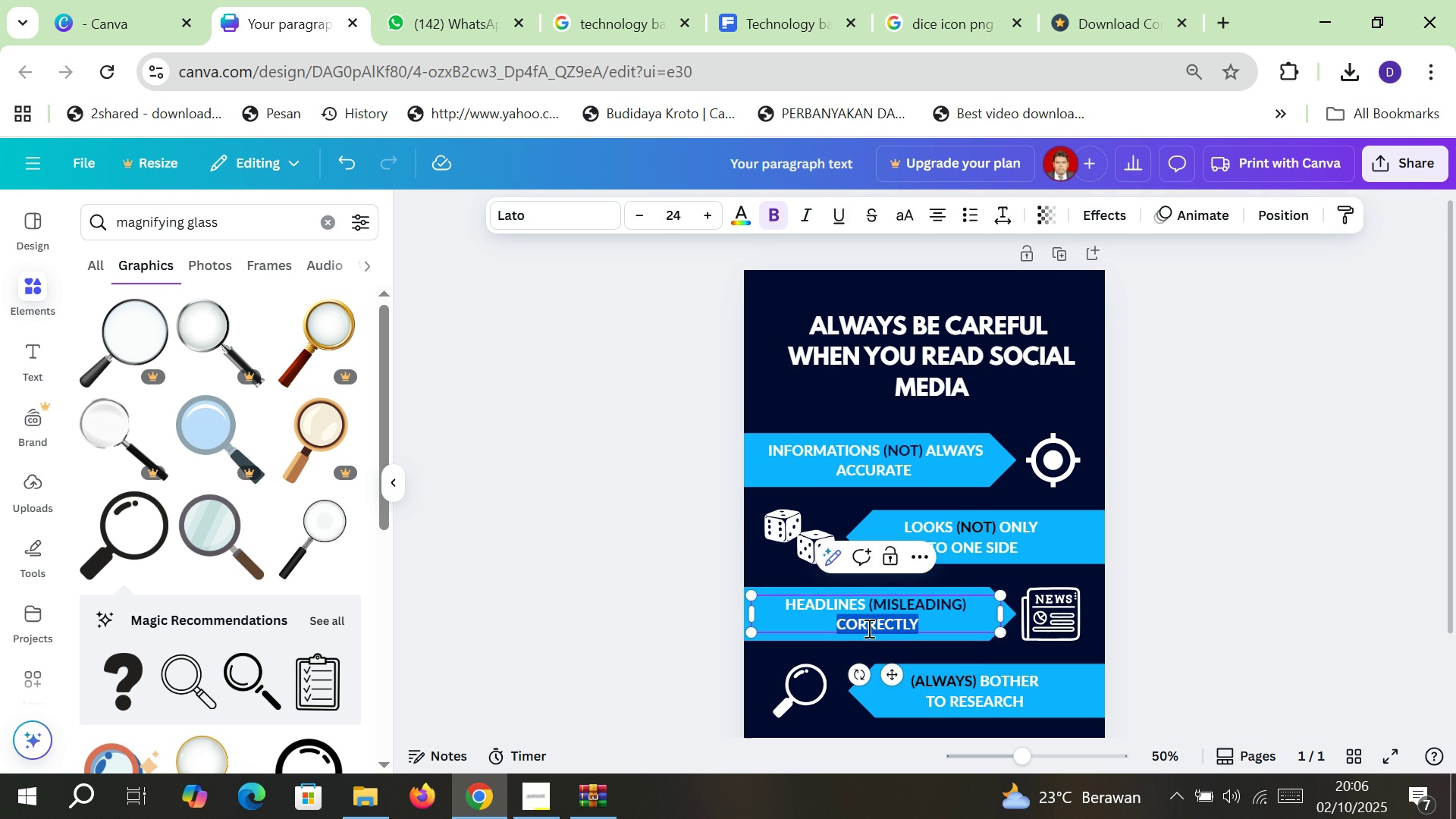 
double_click([868, 628])
 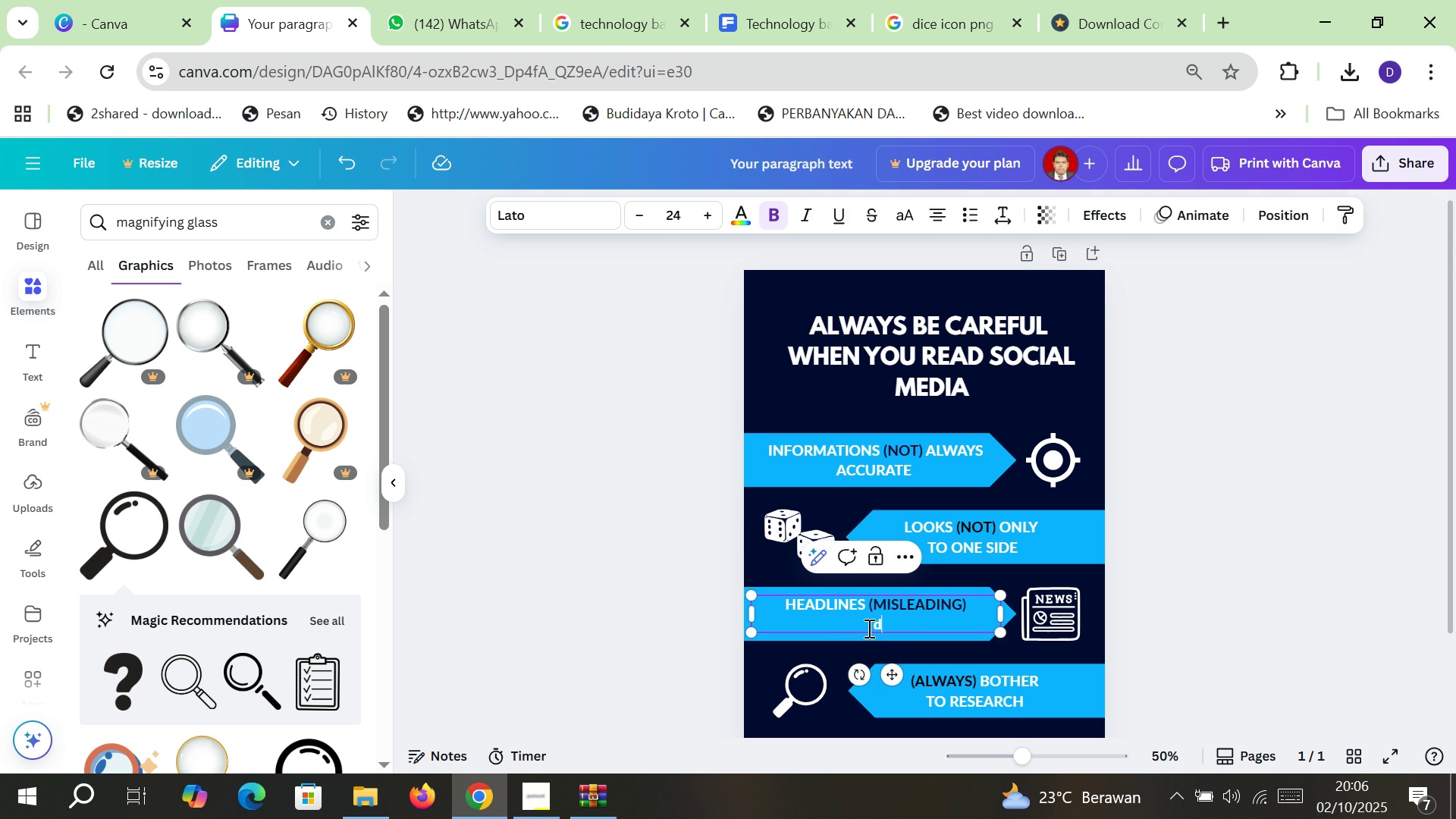 
type(depi)
key(Backspace)
key(Backspace)
key(Backspace)
key(Backspace)
 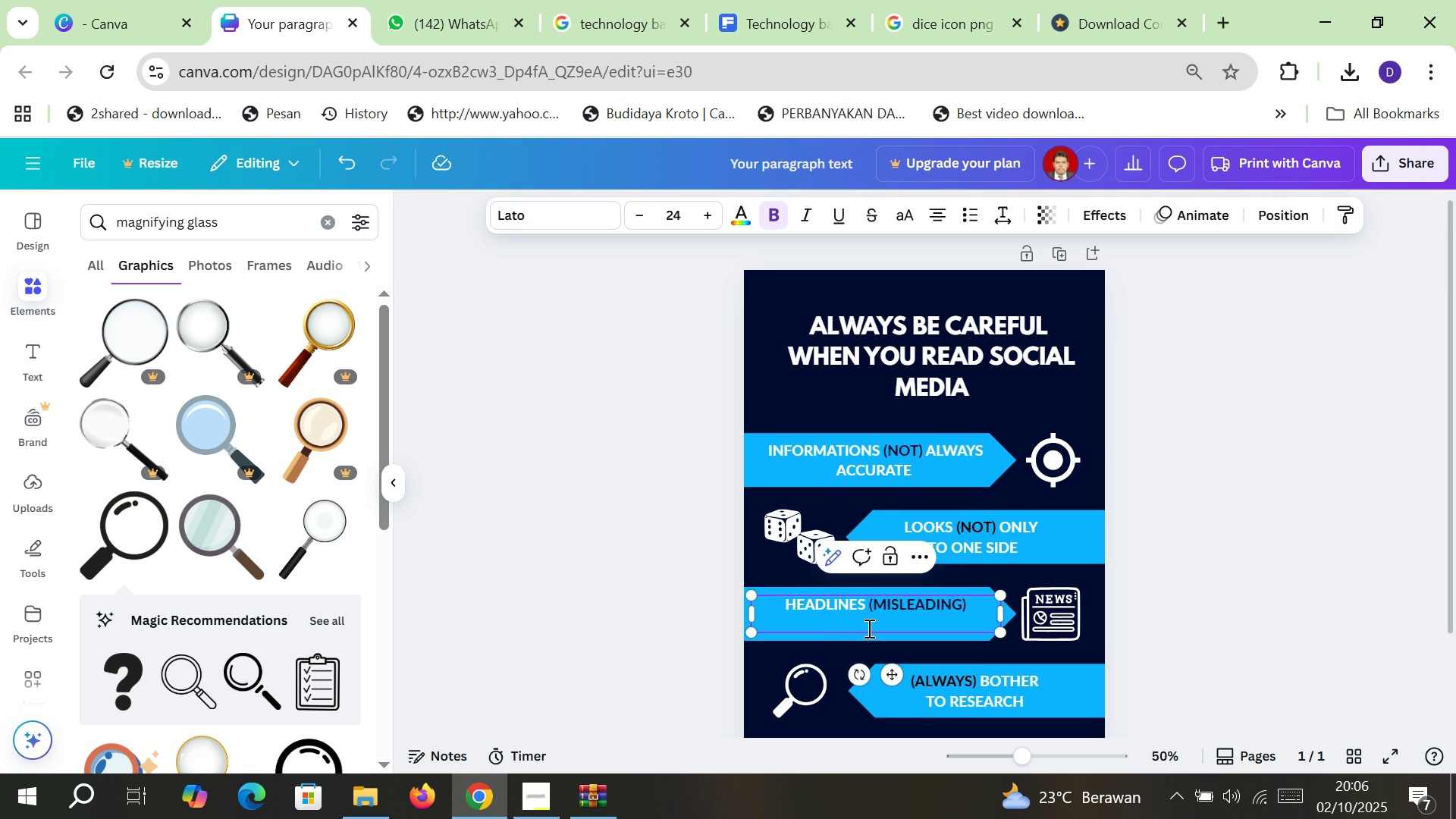 
wait(8.04)
 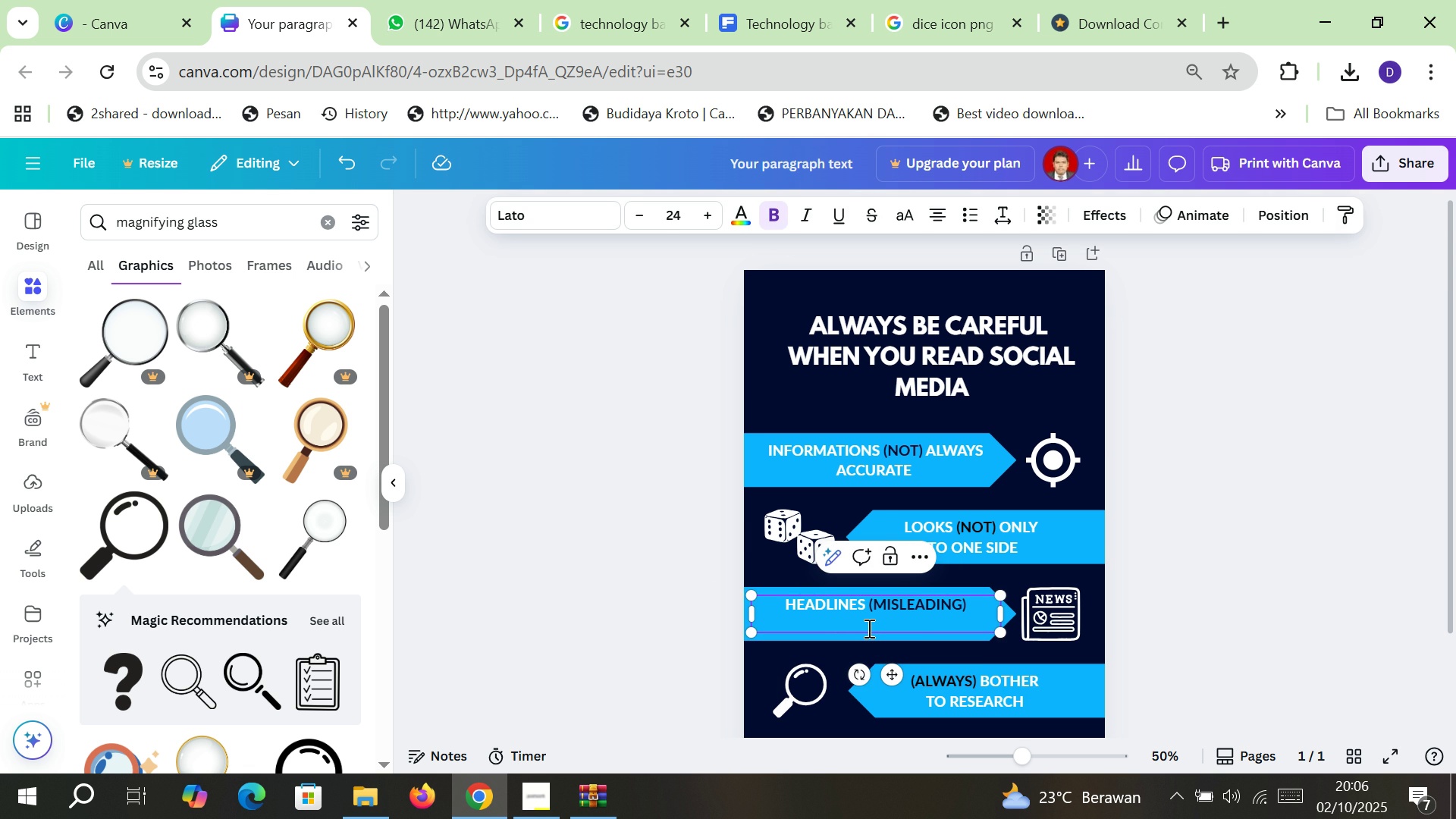 
type(SUMMARIZE)
 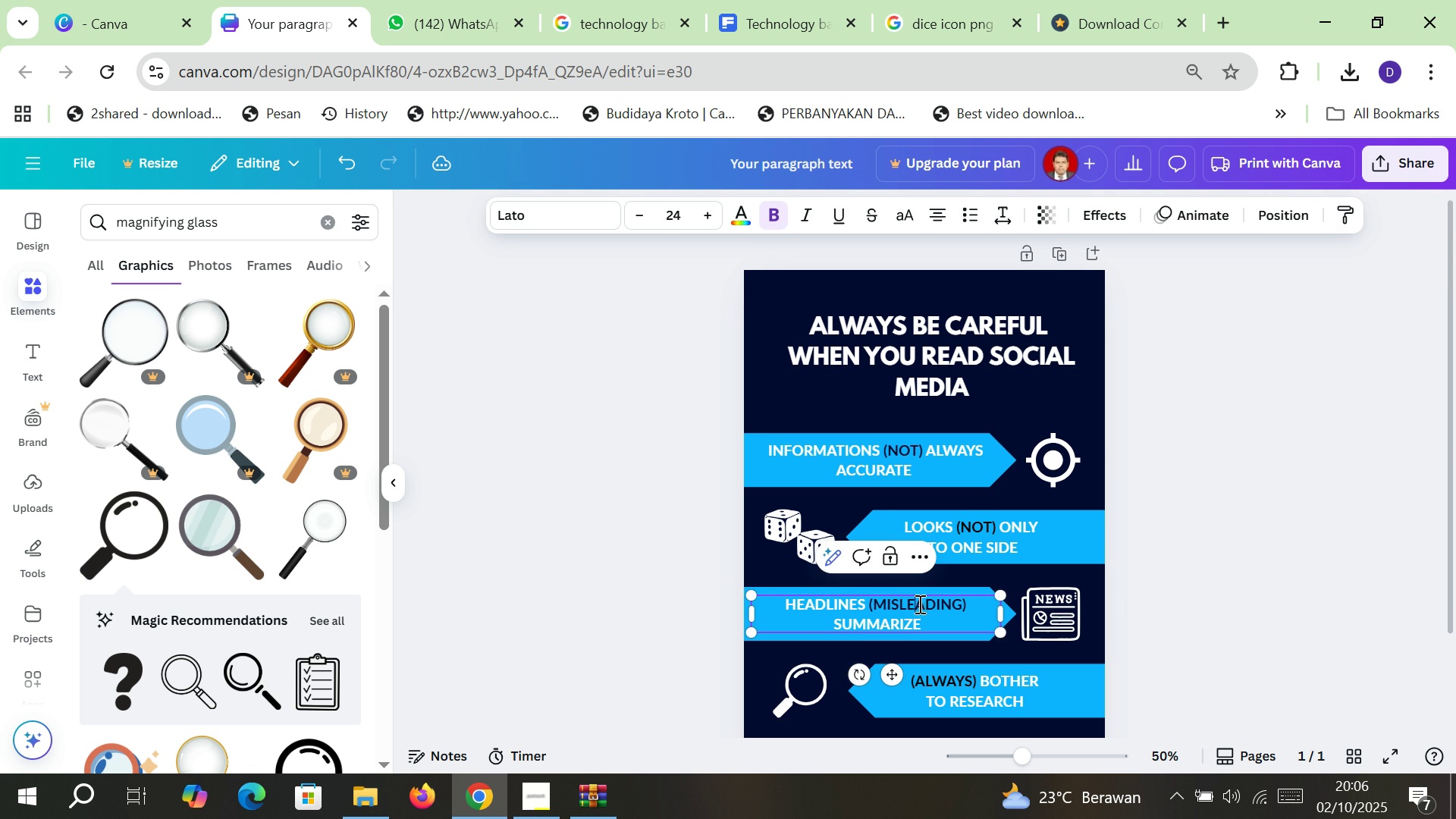 
double_click([918, 604])
 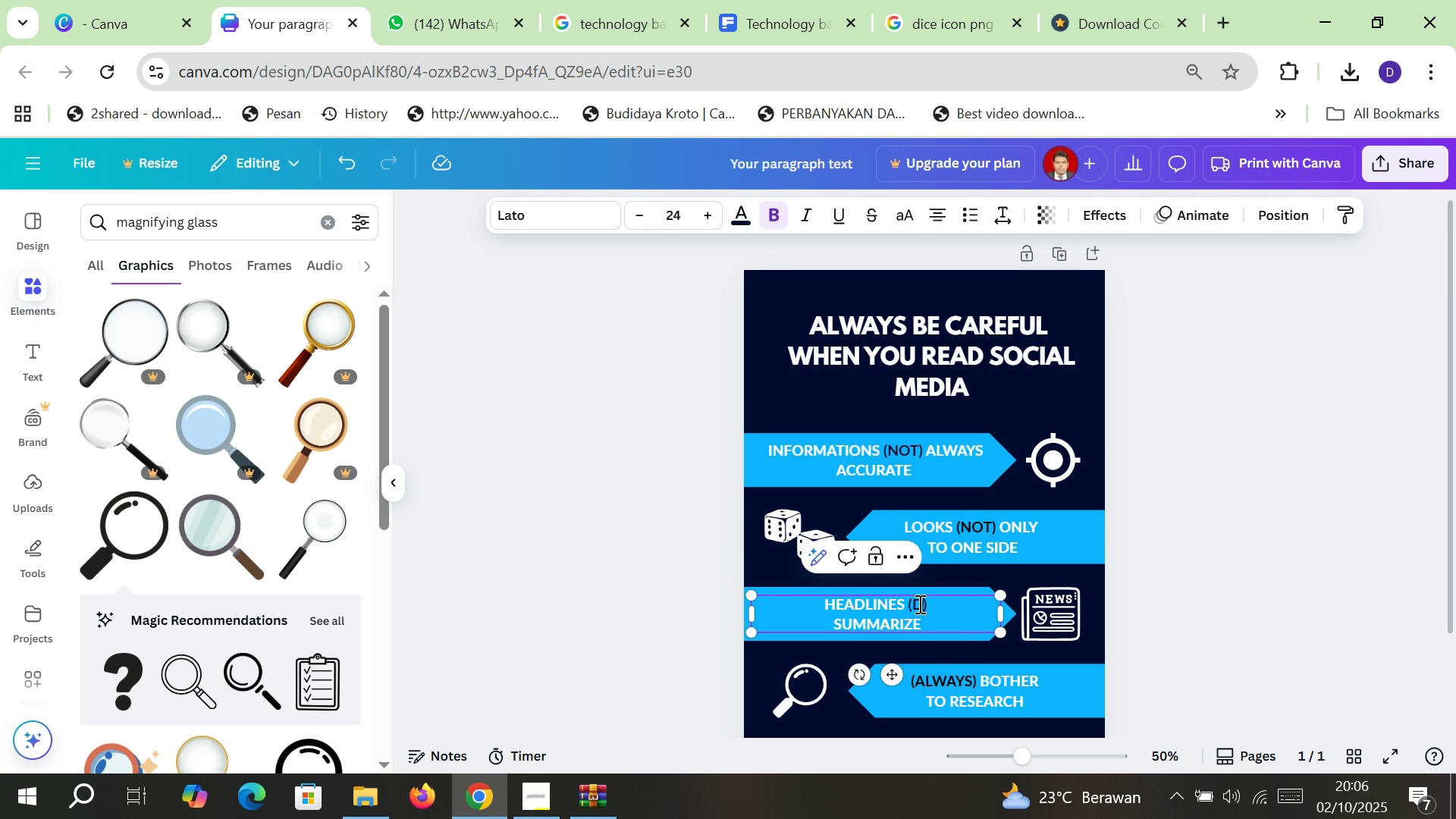 
type(DECEPTIVELY)
 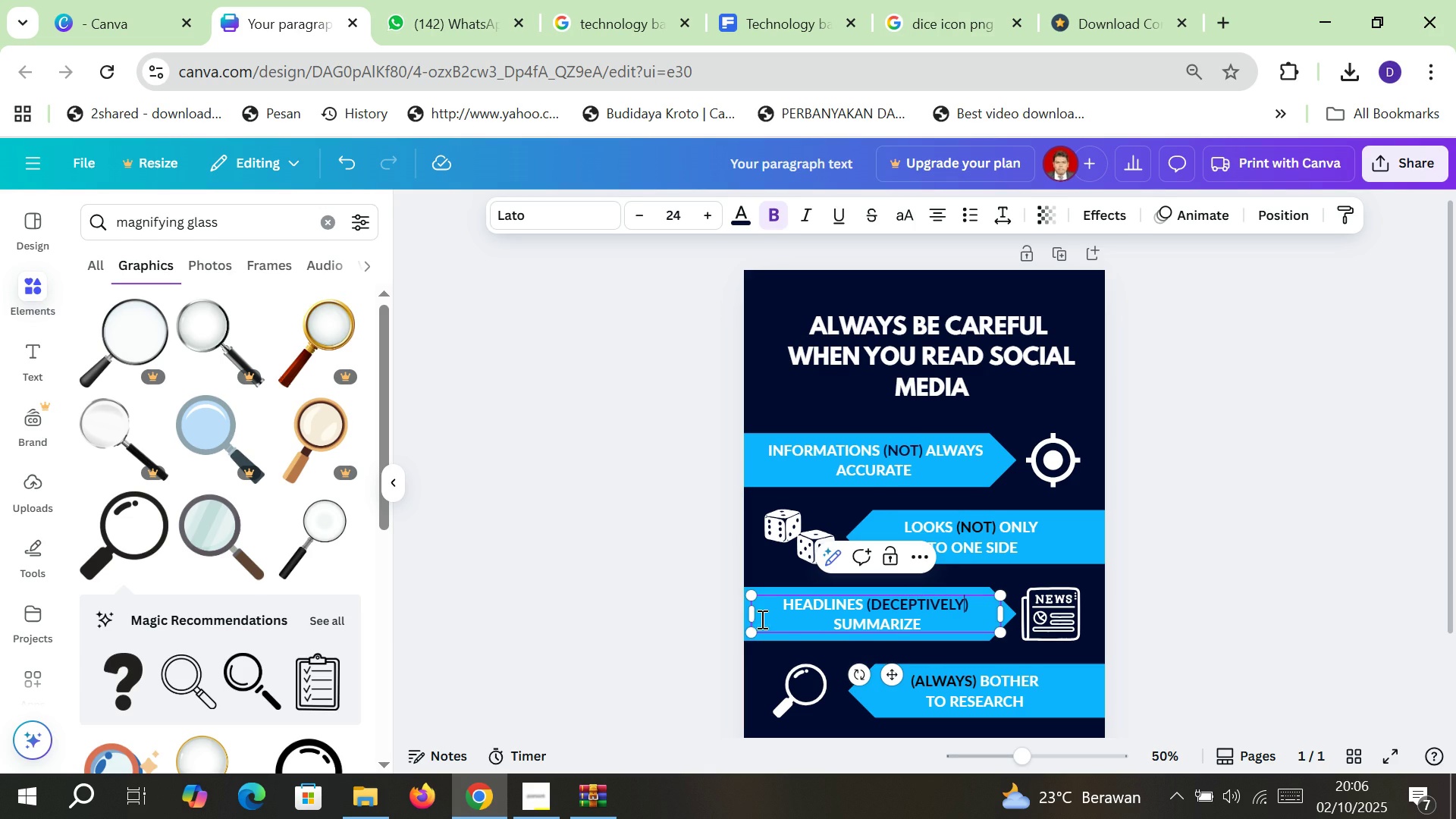 
left_click([607, 611])
 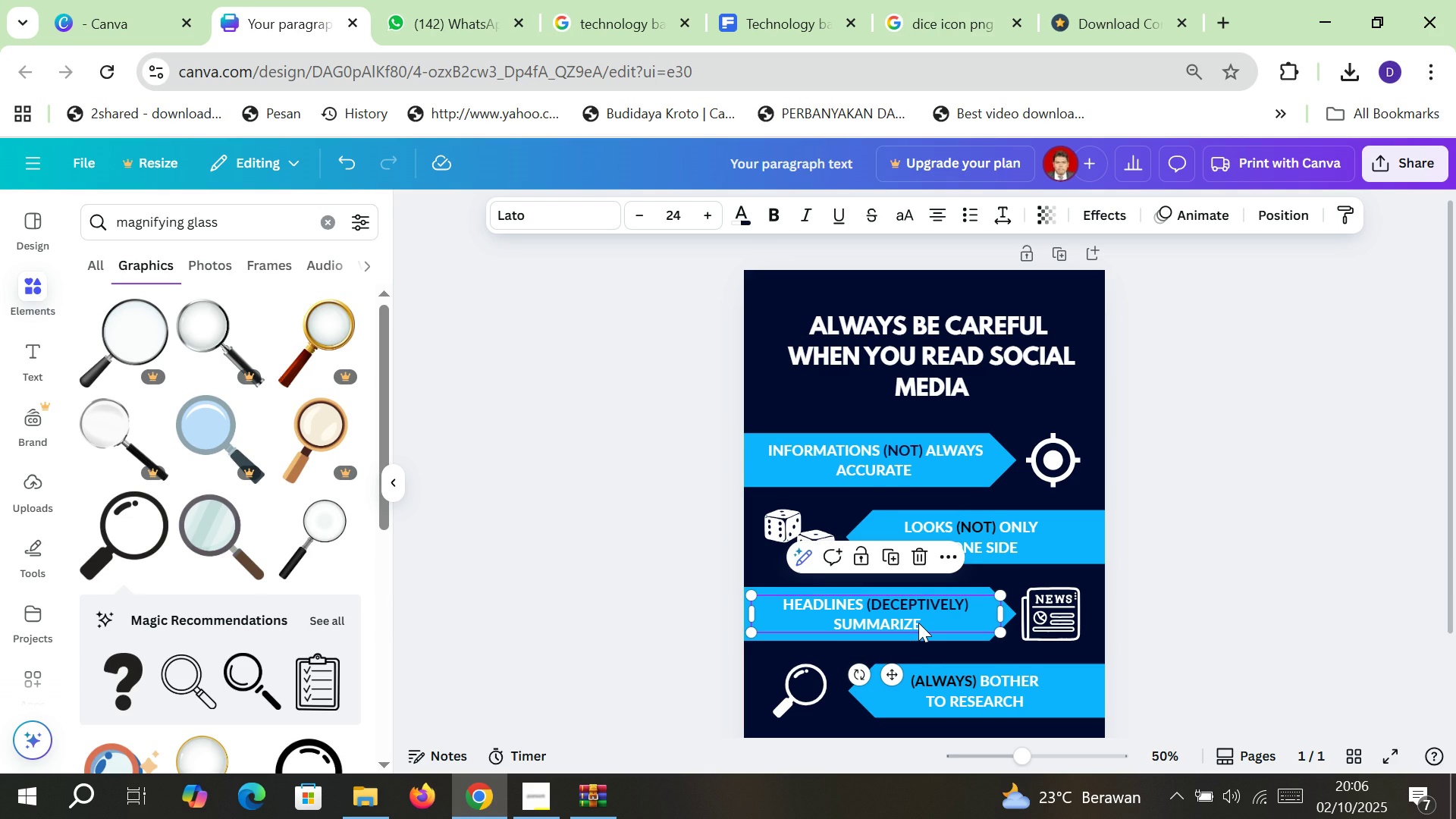 
double_click([918, 623])
 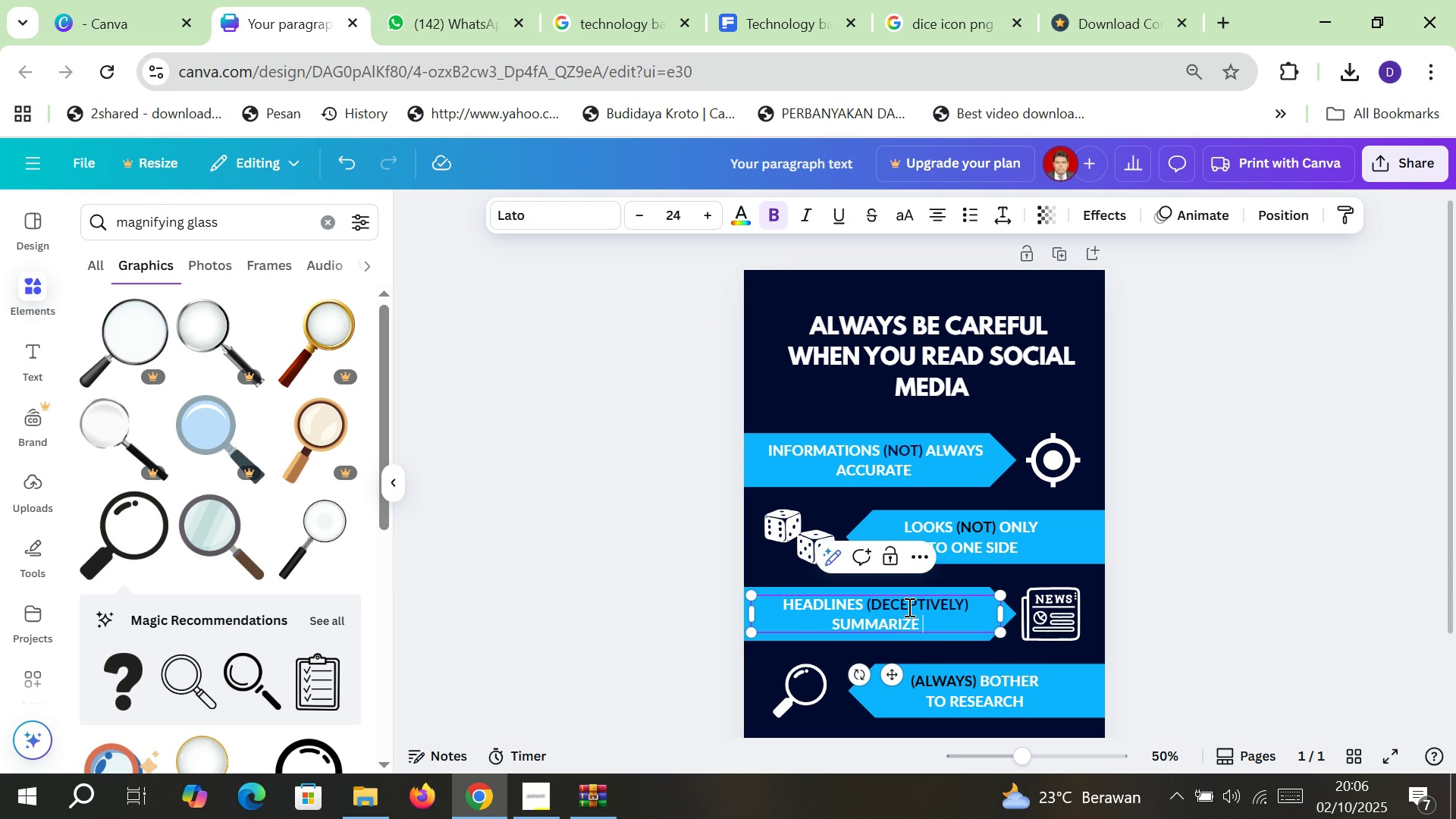 
type( NEWS)
 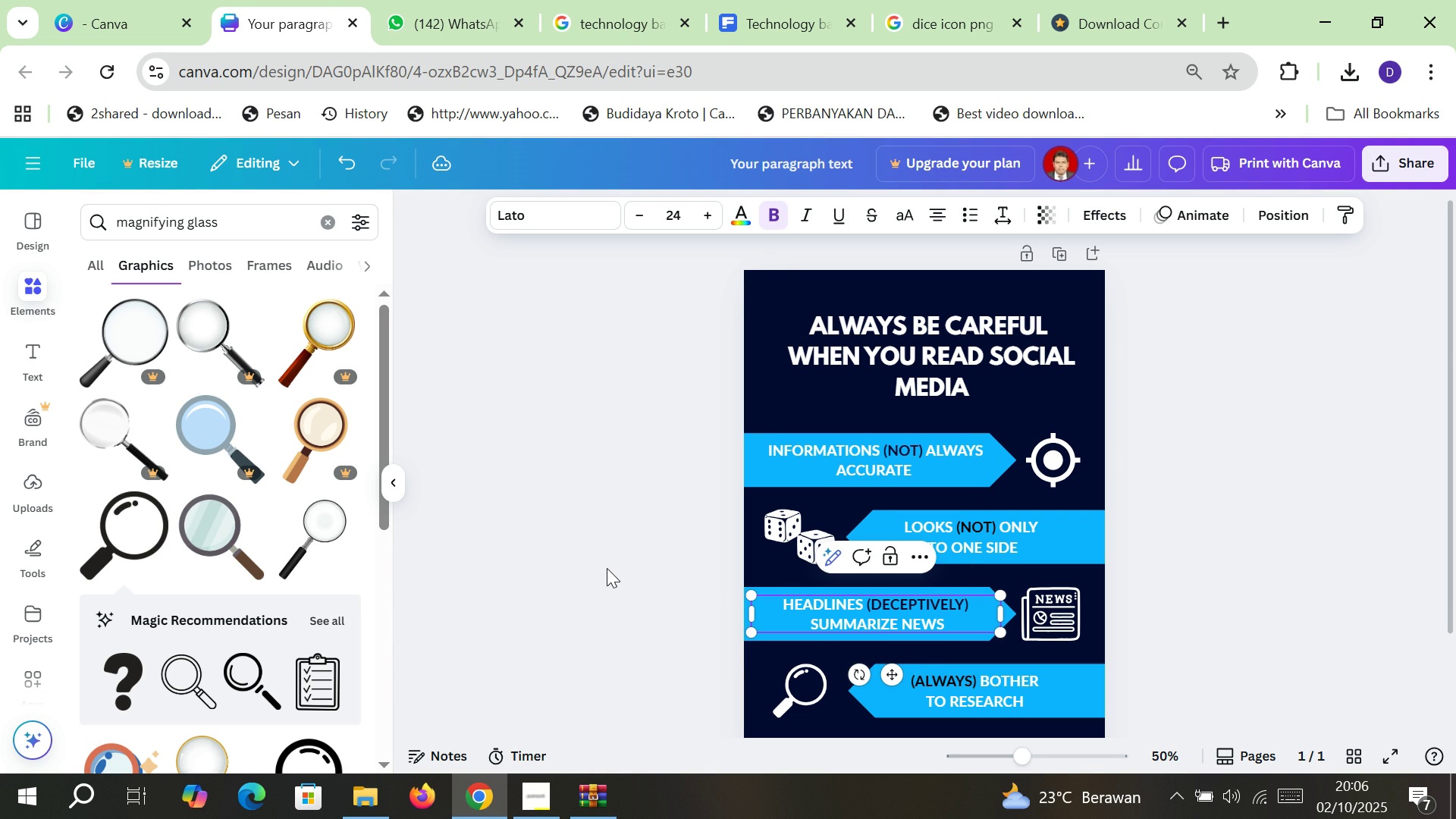 
left_click([607, 568])
 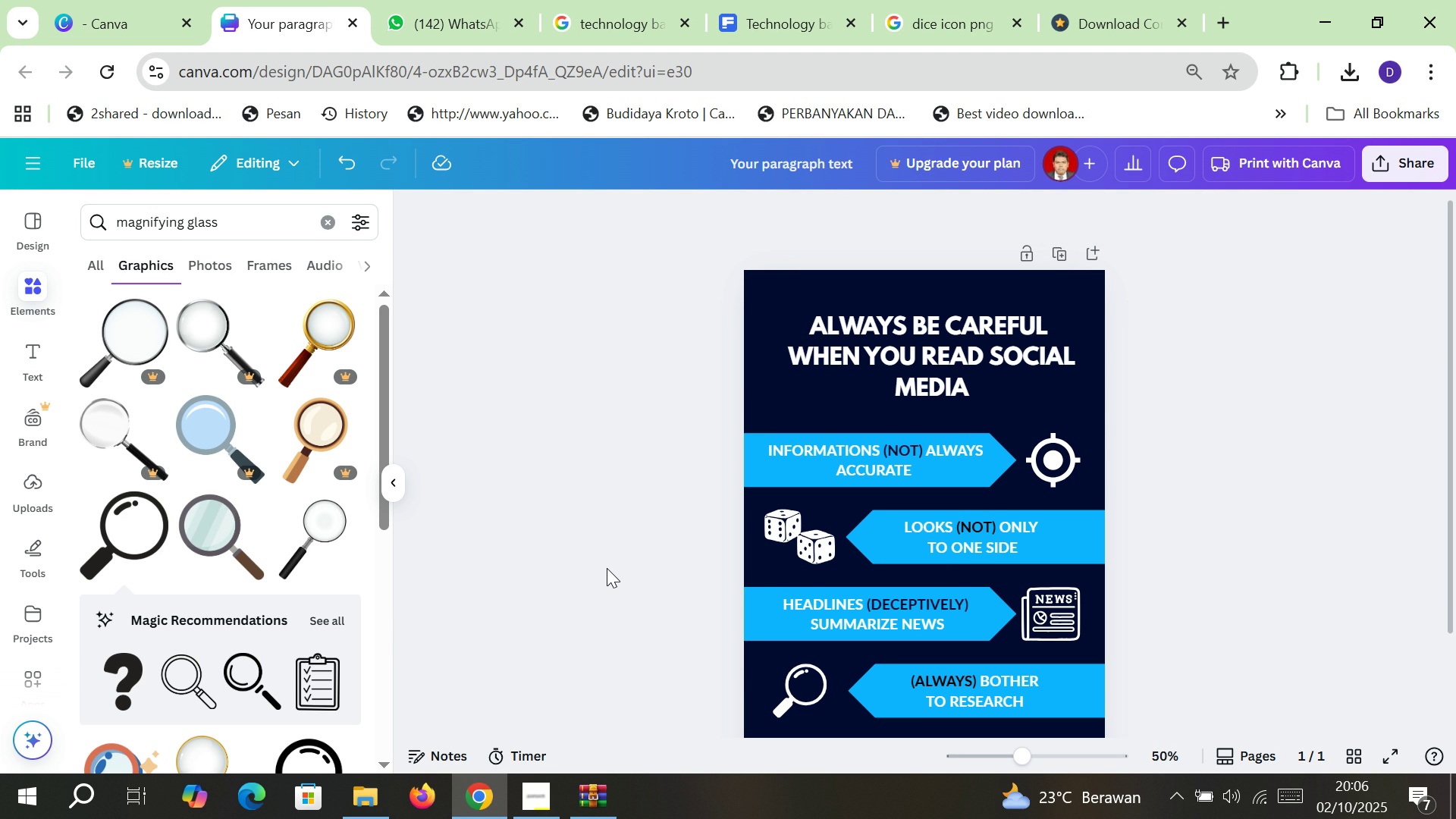 
wait(17.63)
 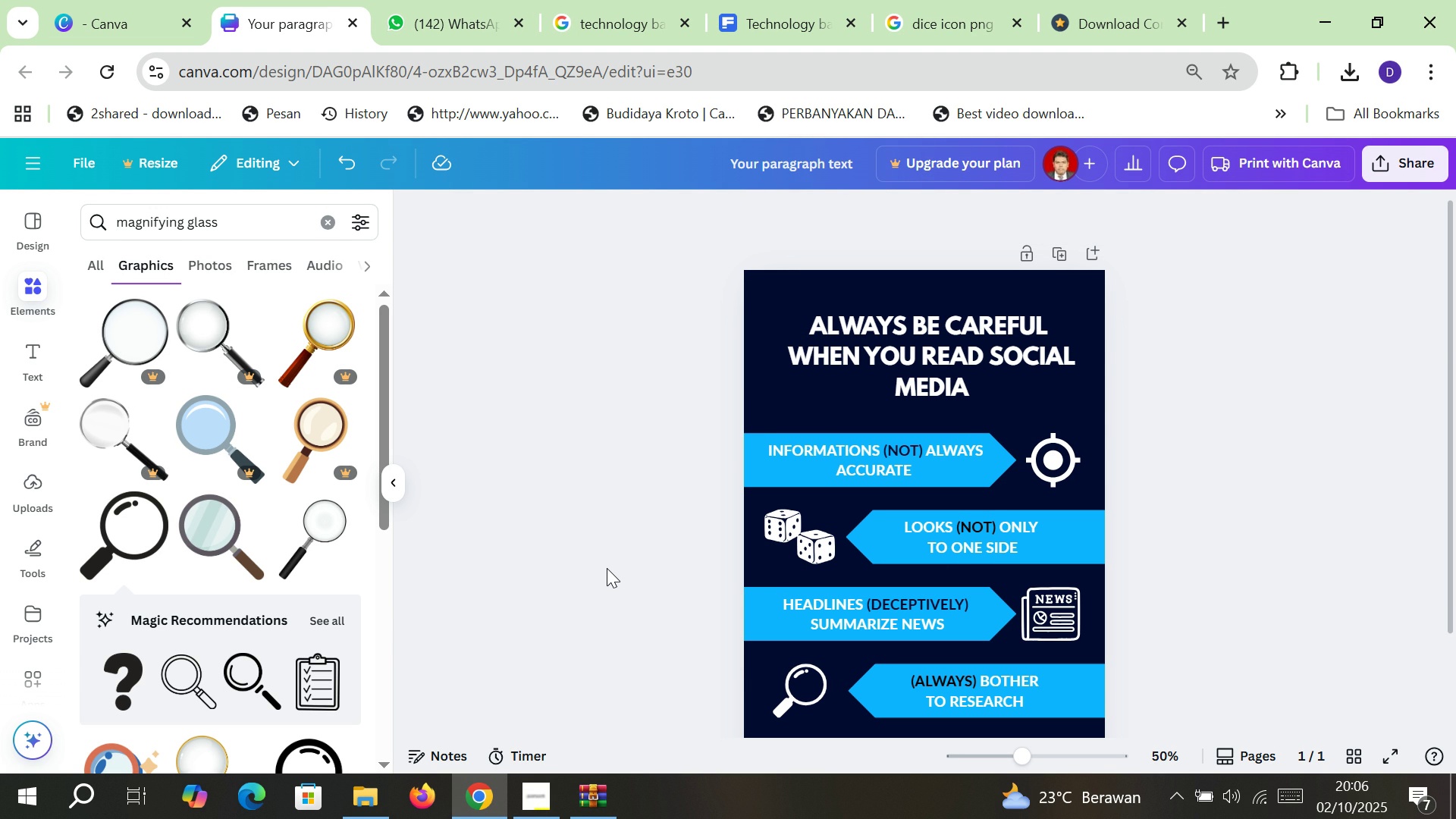 
scroll: coordinate [593, 476], scroll_direction: down, amount: 2.0
 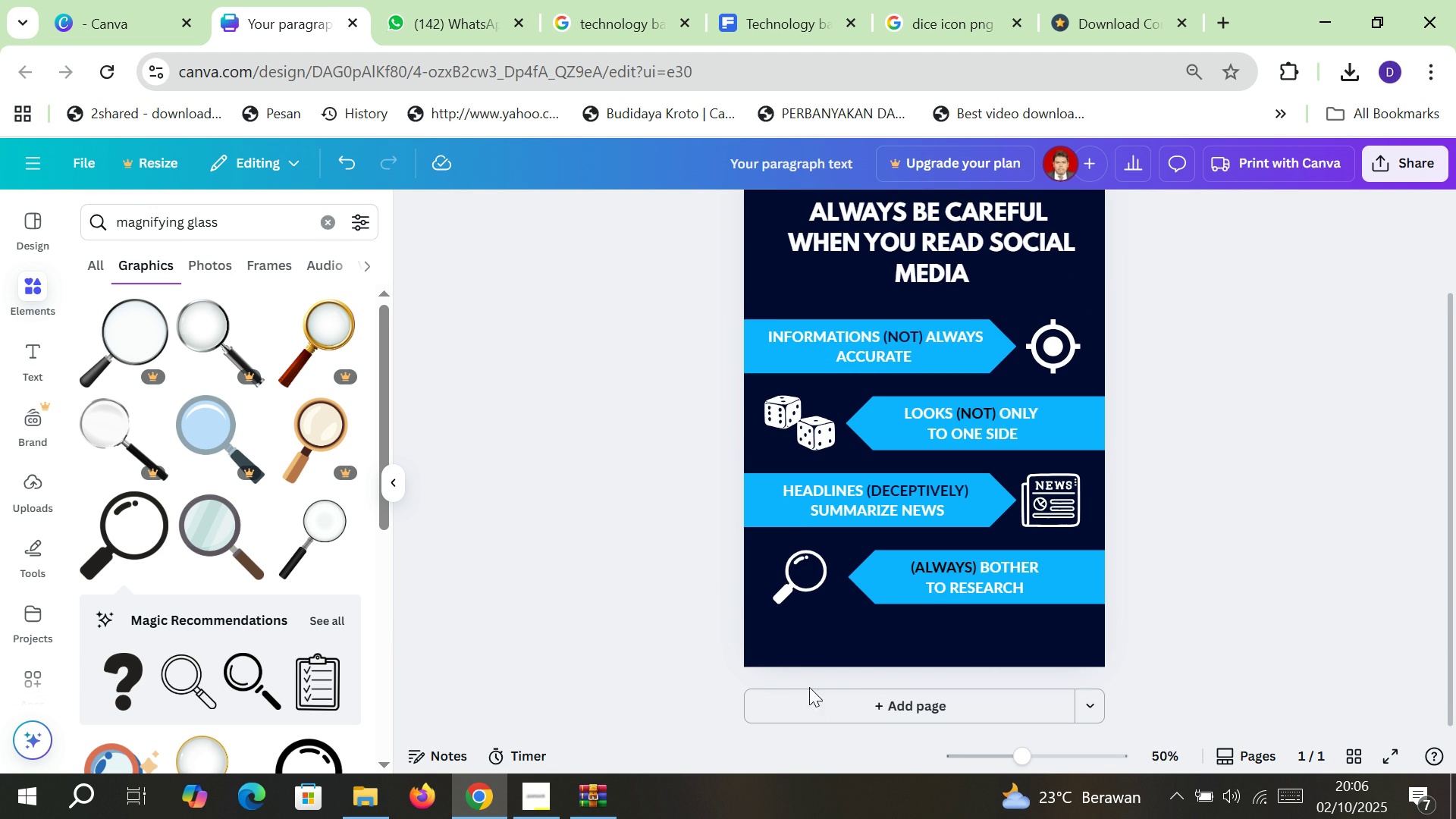 
left_click([818, 699])
 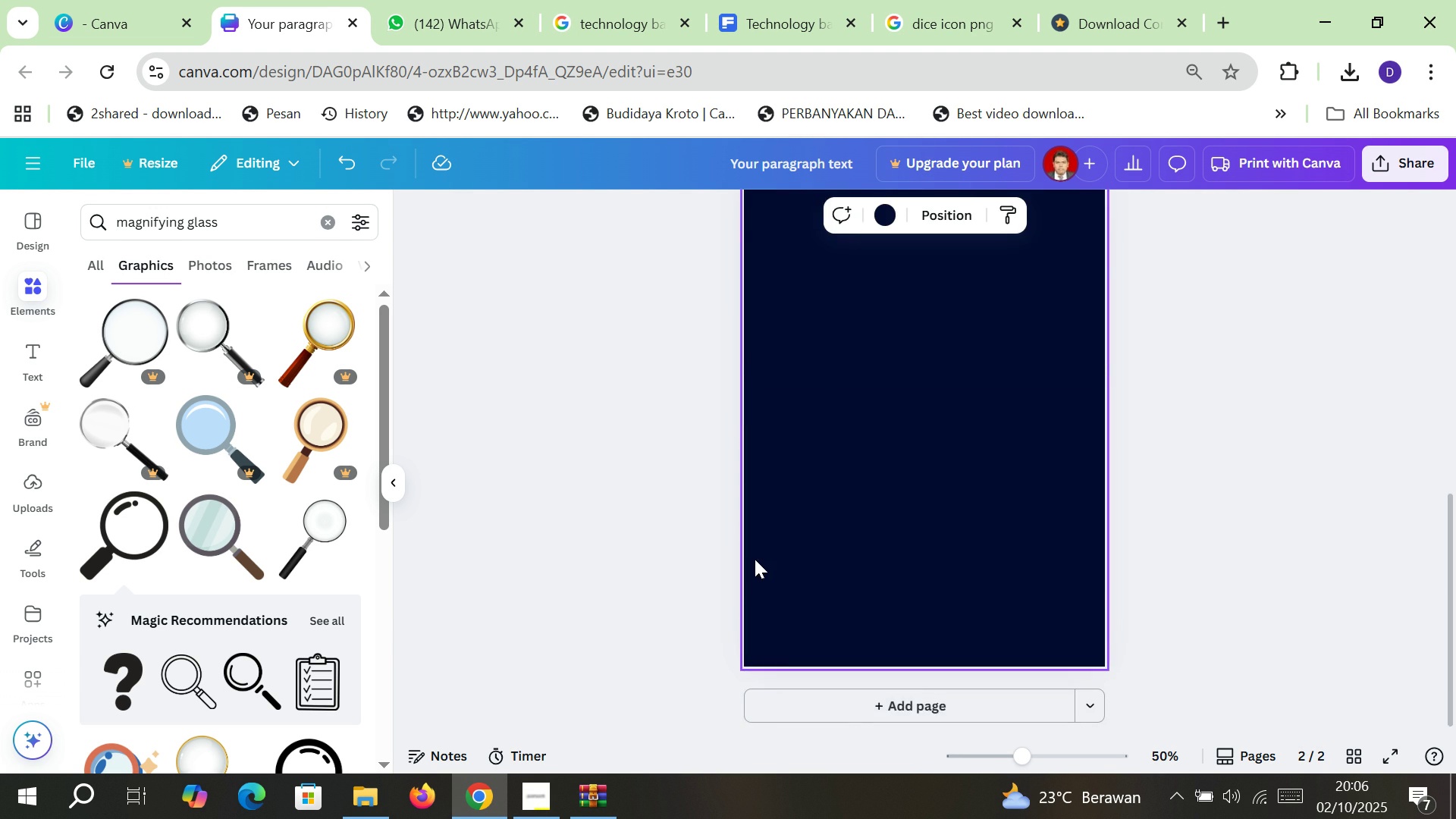 
scroll: coordinate [755, 559], scroll_direction: up, amount: 6.0
 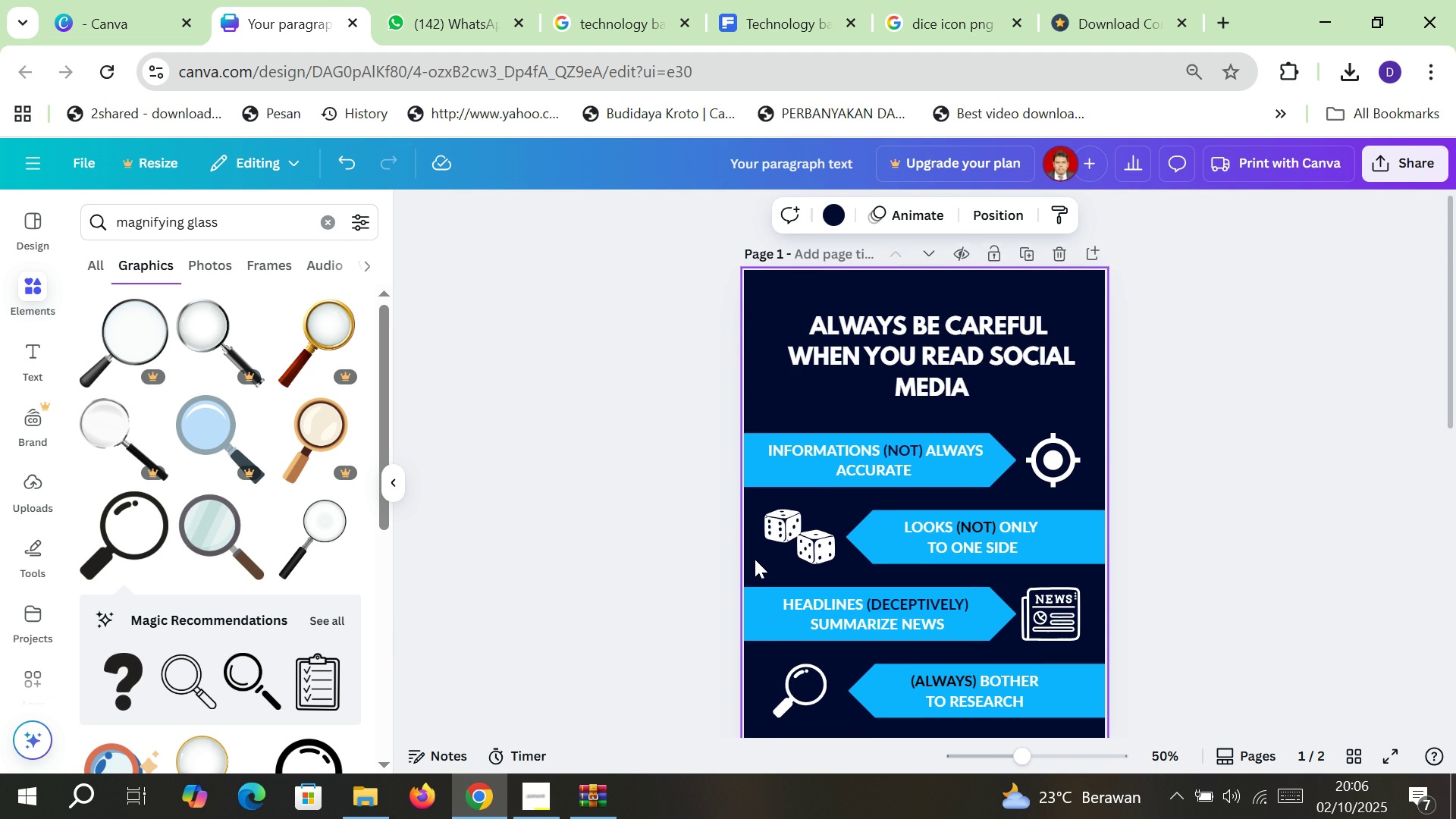 
scroll: coordinate [755, 559], scroll_direction: down, amount: 4.0
 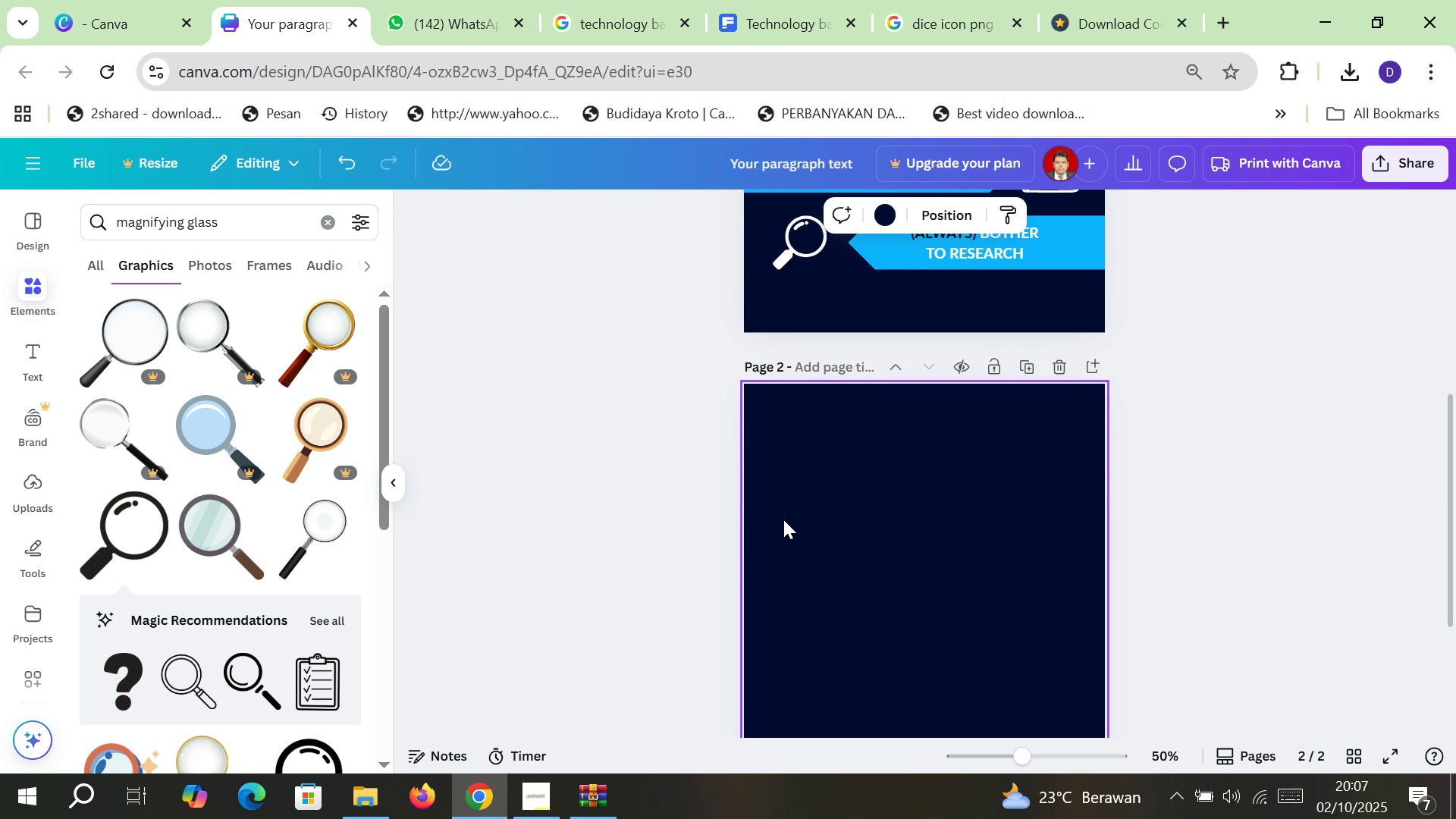 
left_click([777, 528])
 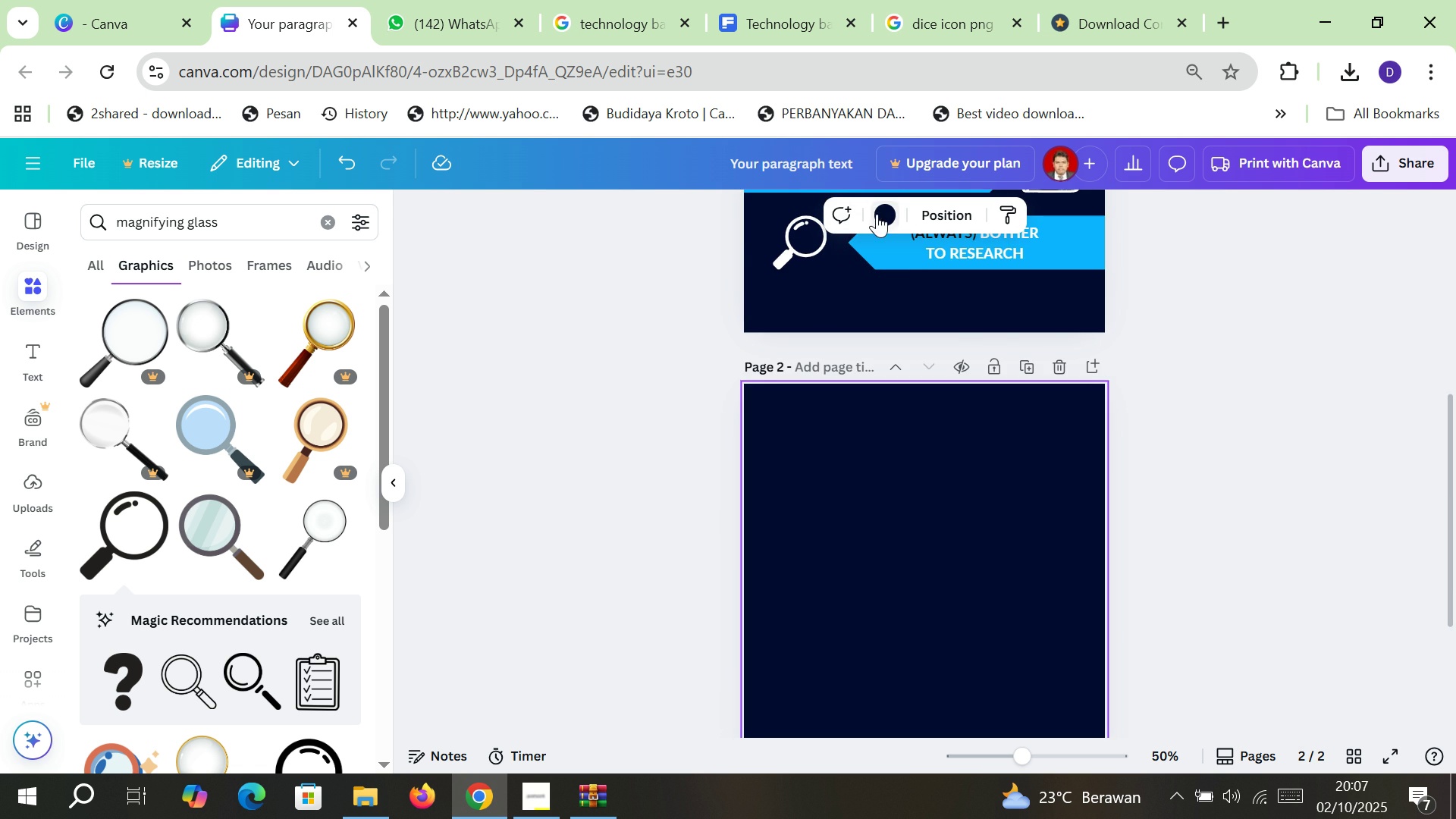 
left_click([880, 213])
 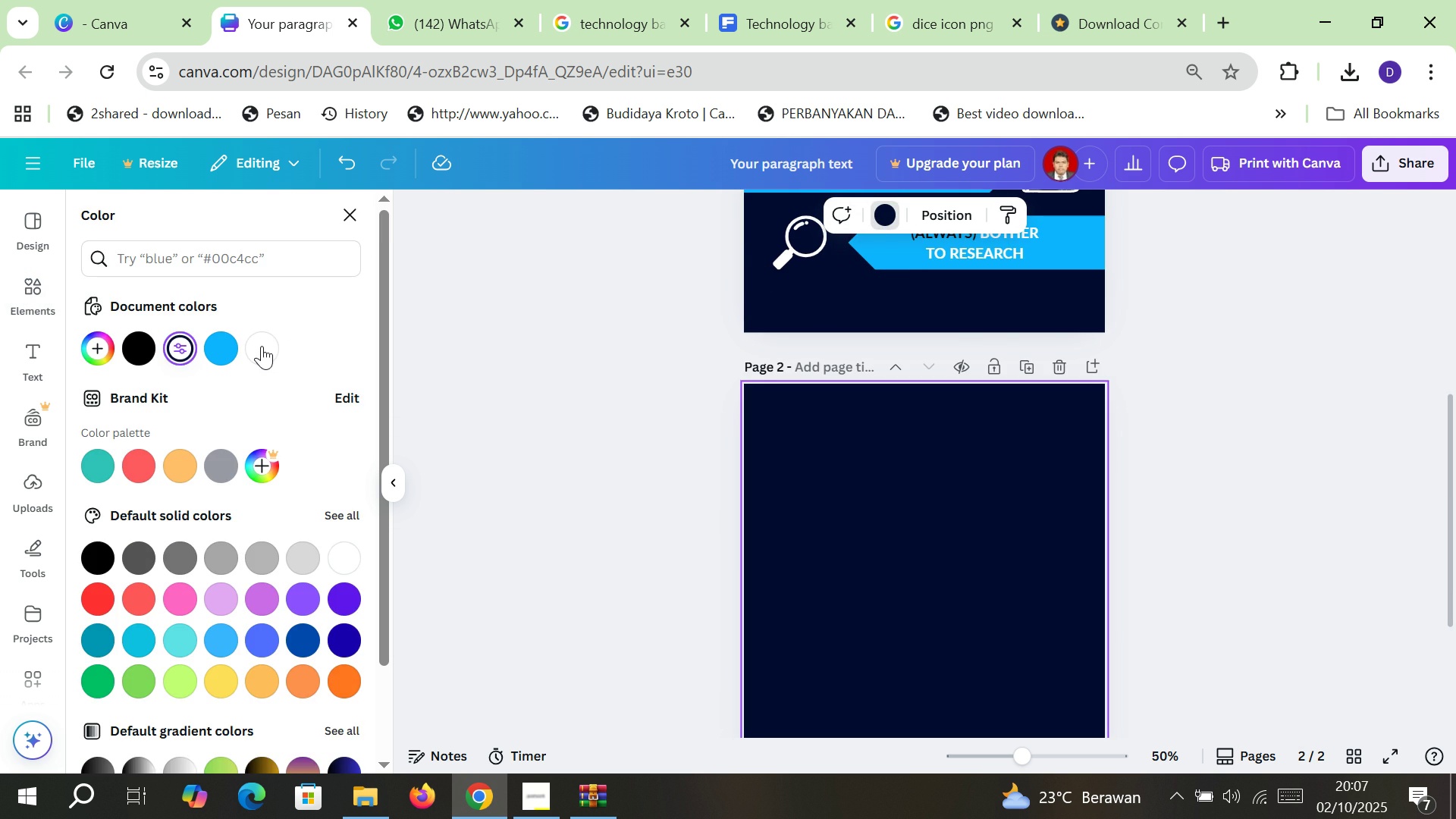 
left_click([262, 346])
 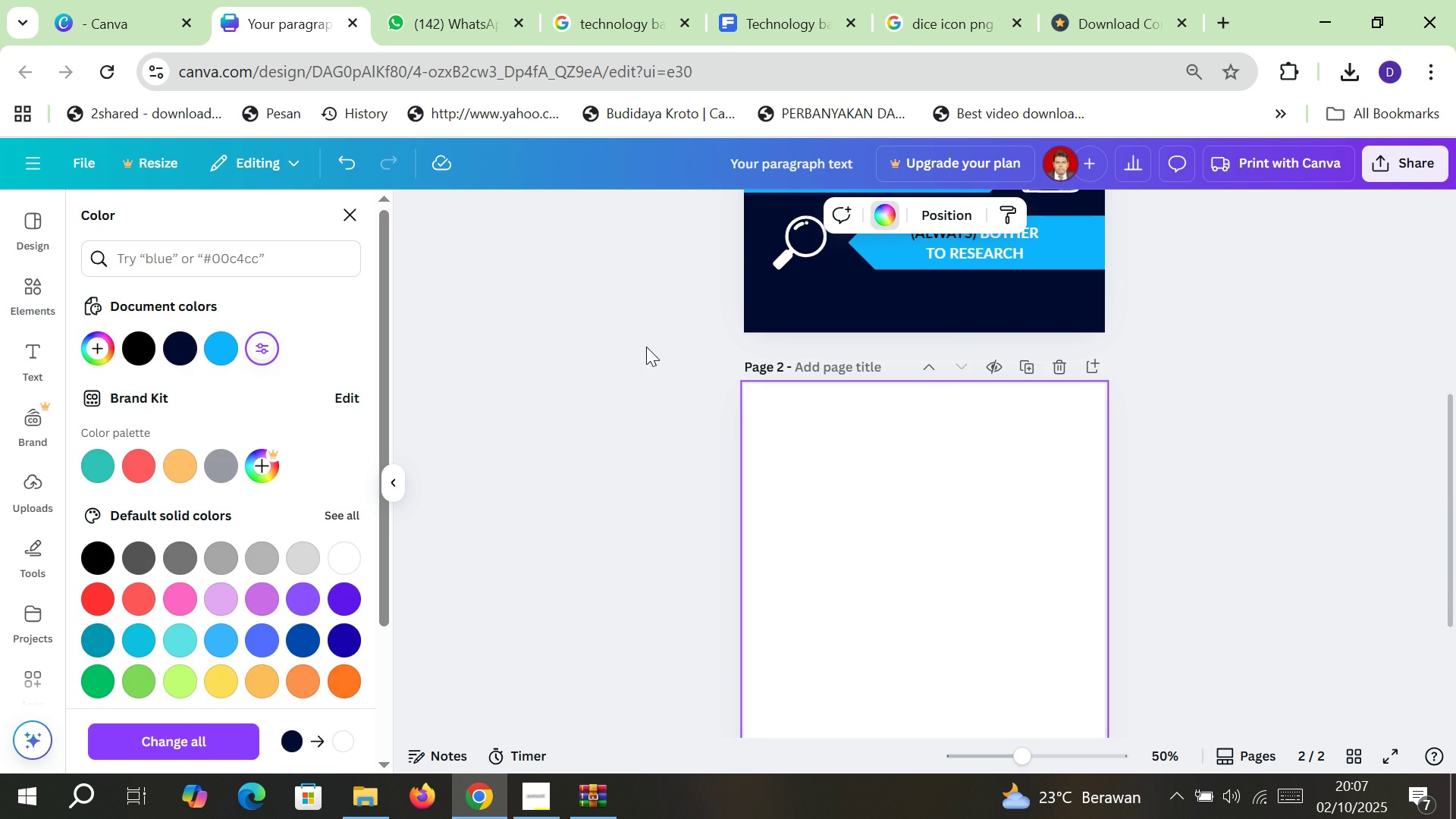 
left_click([645, 348])
 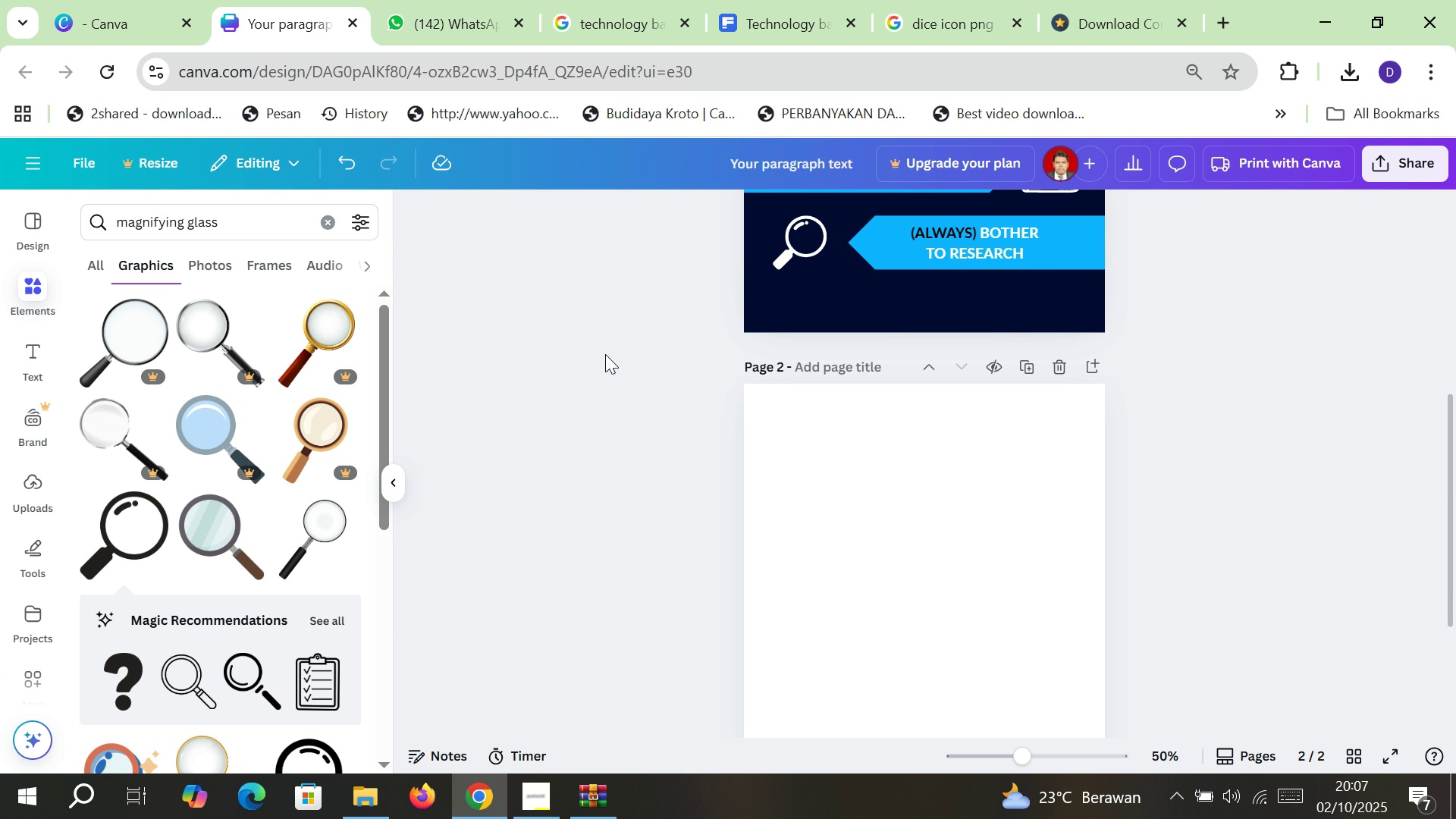 
left_click([605, 354])
 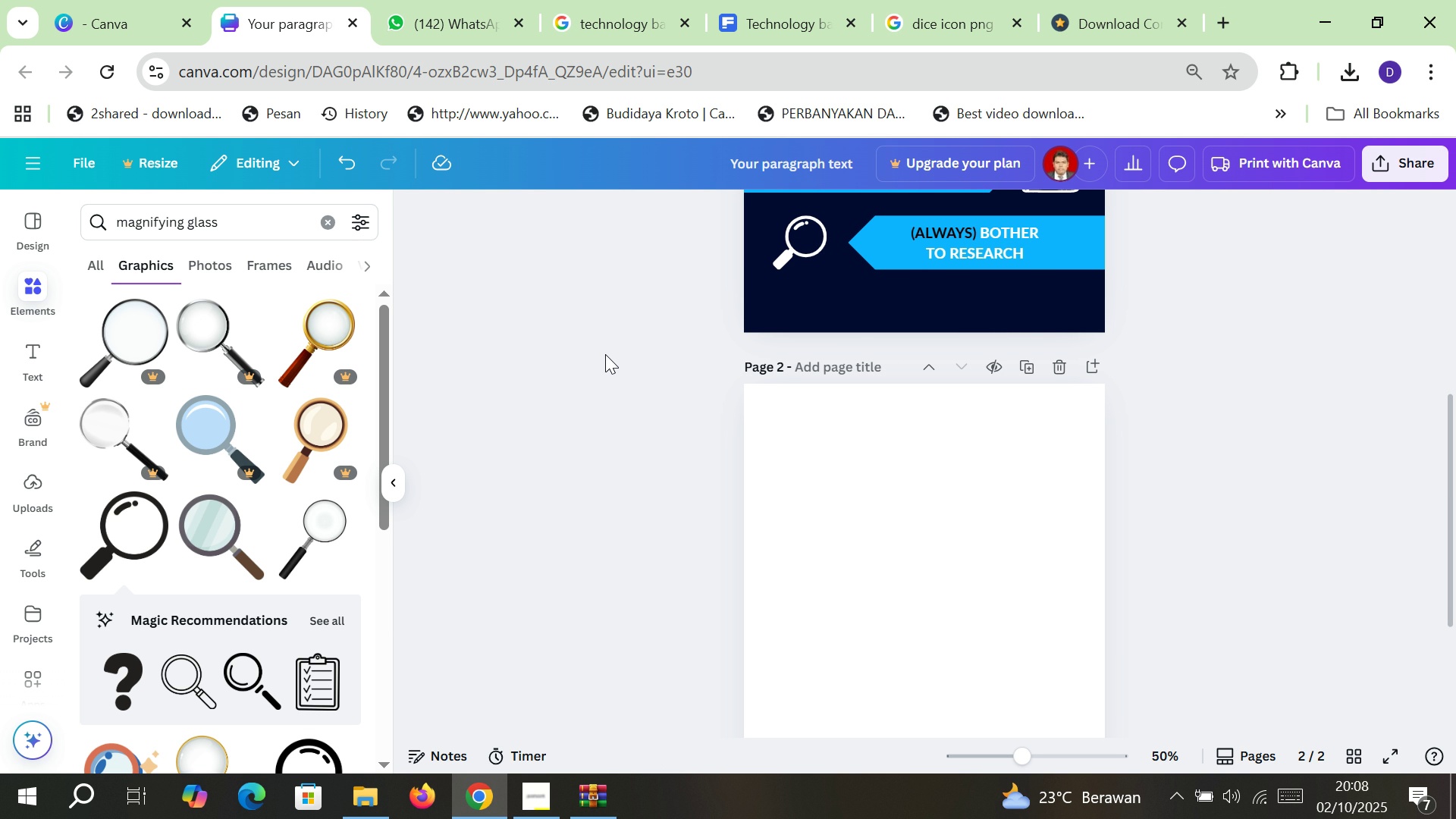 
wait(57.8)
 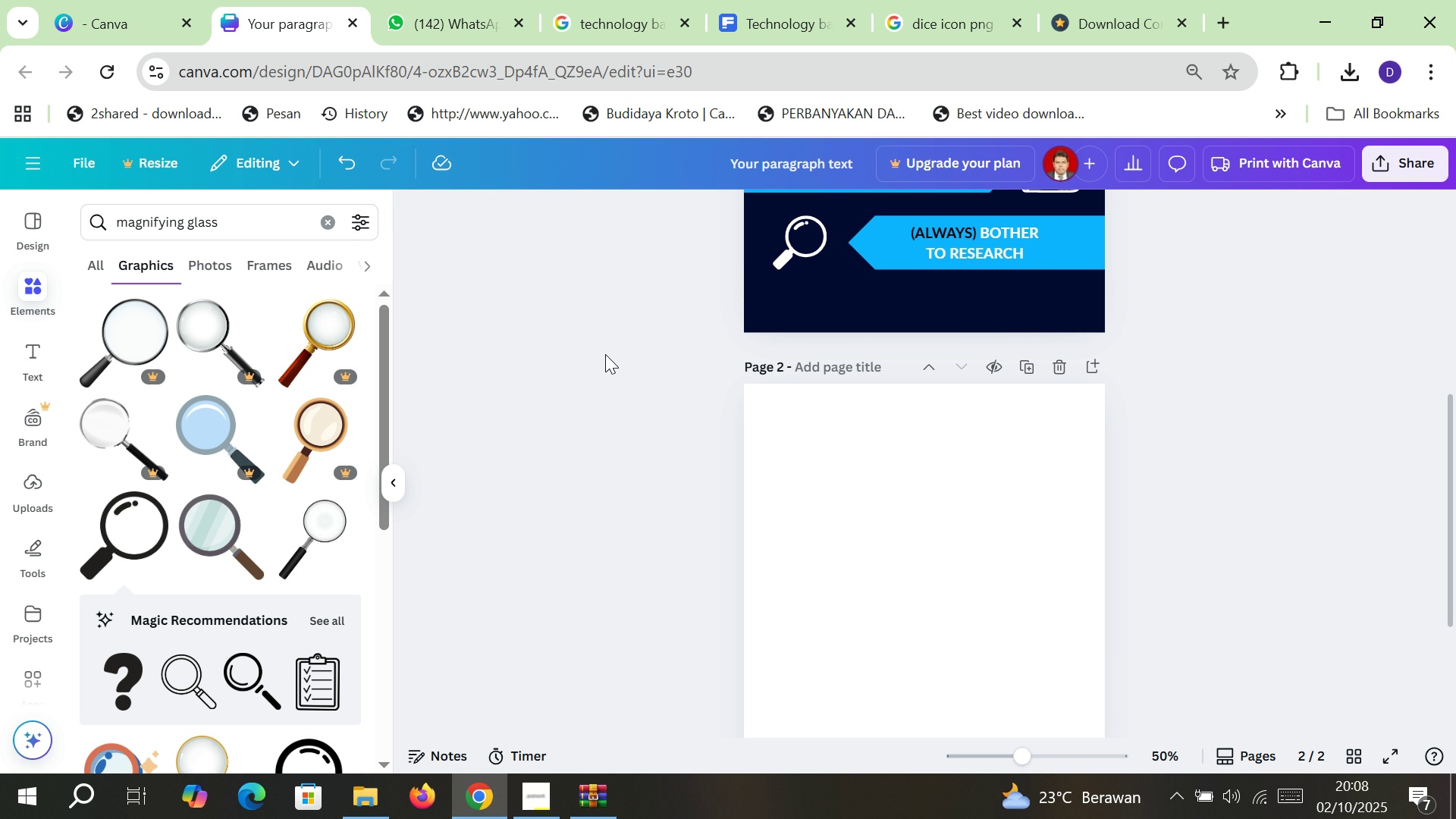 
left_click([322, 224])
 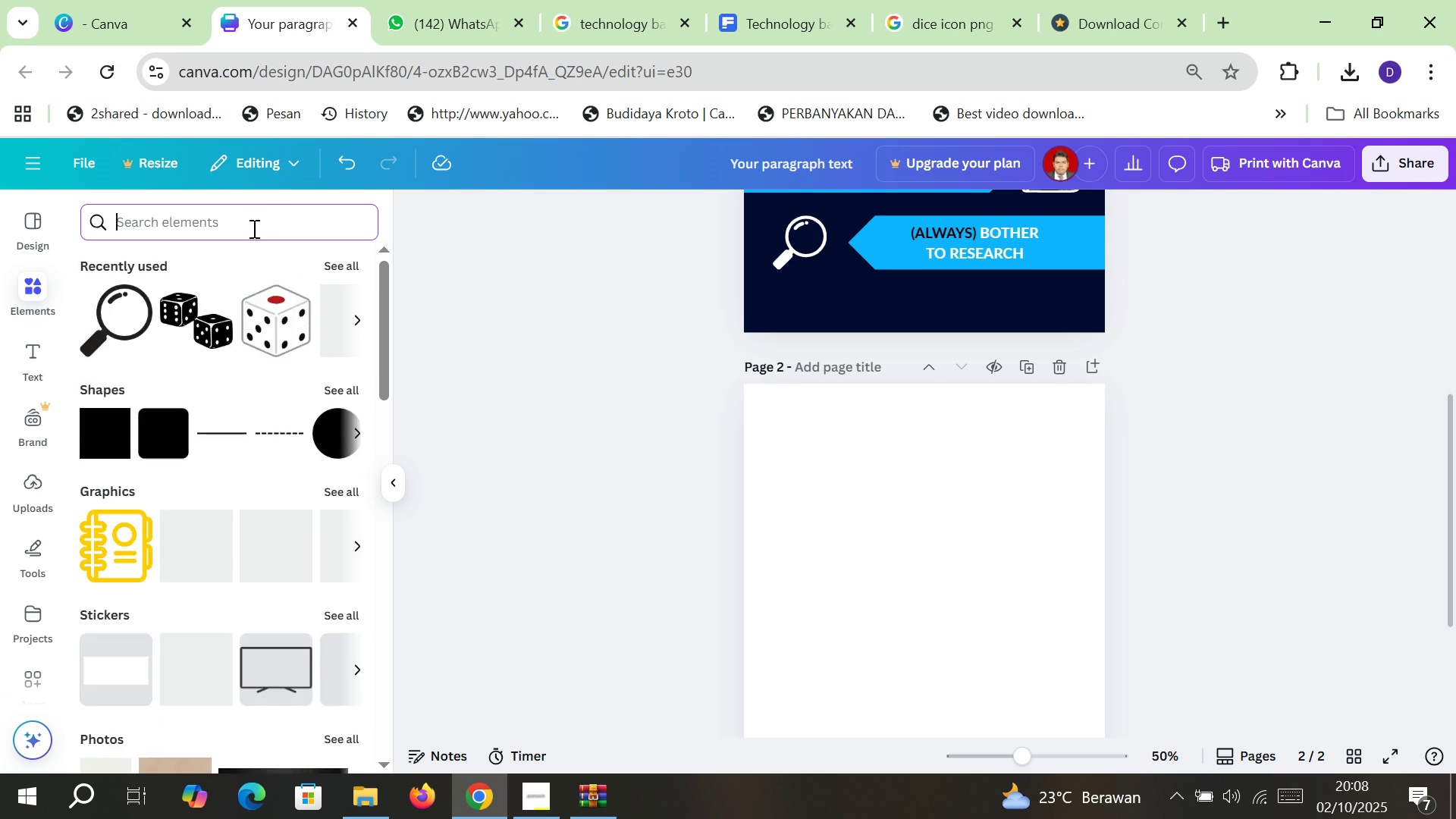 
left_click([253, 228])
 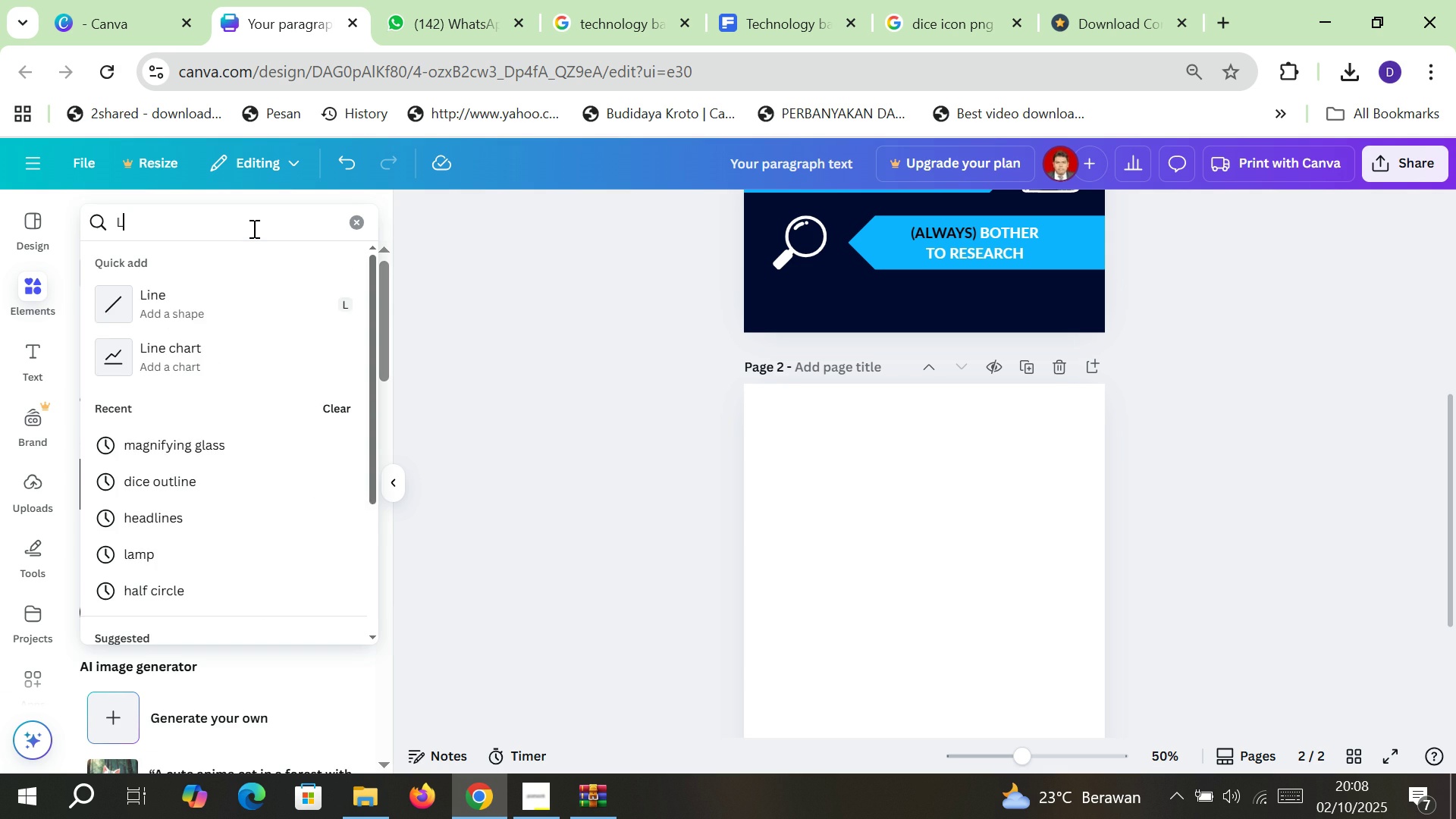 
type(LIBES)
 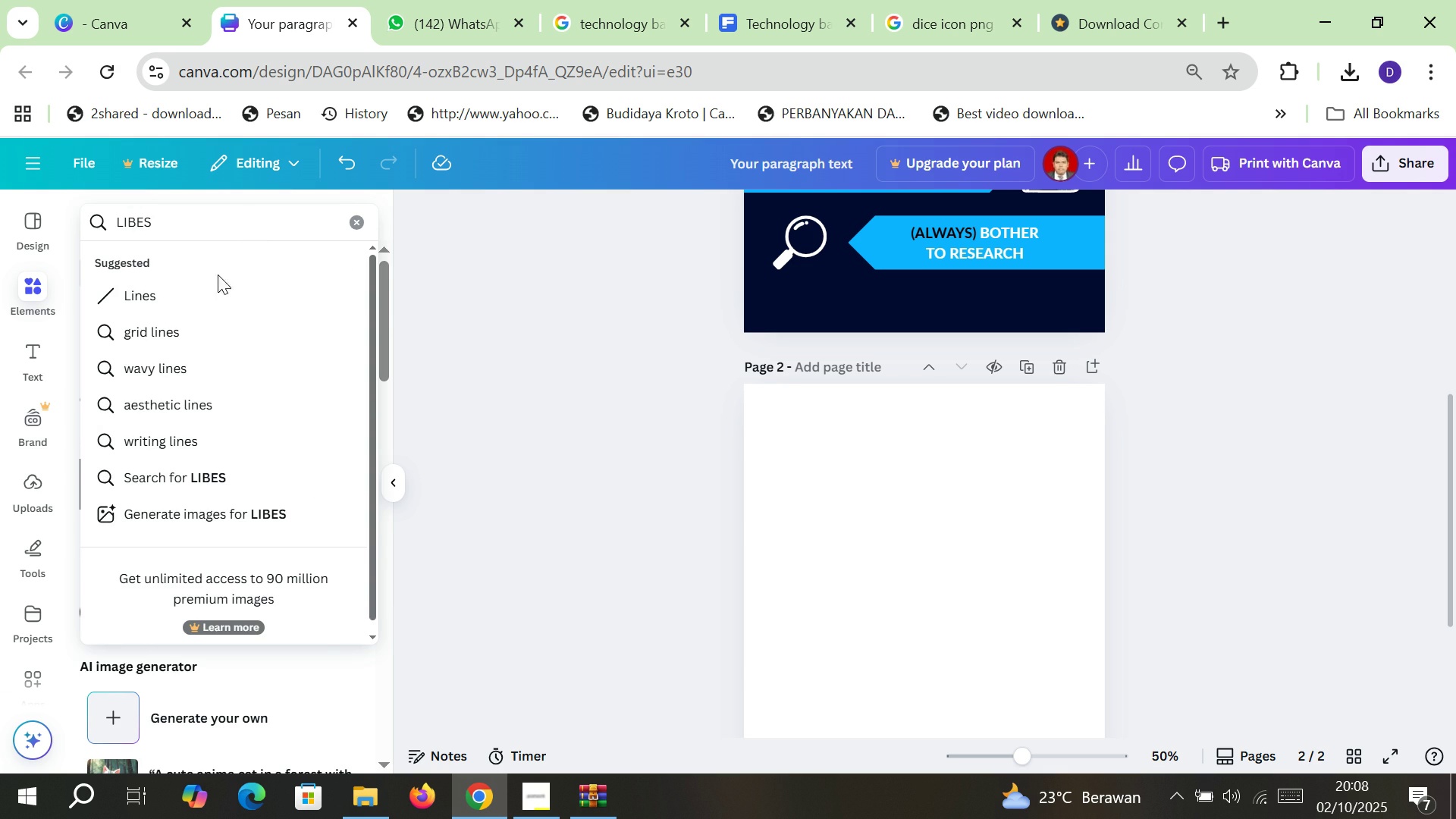 
left_click([202, 290])
 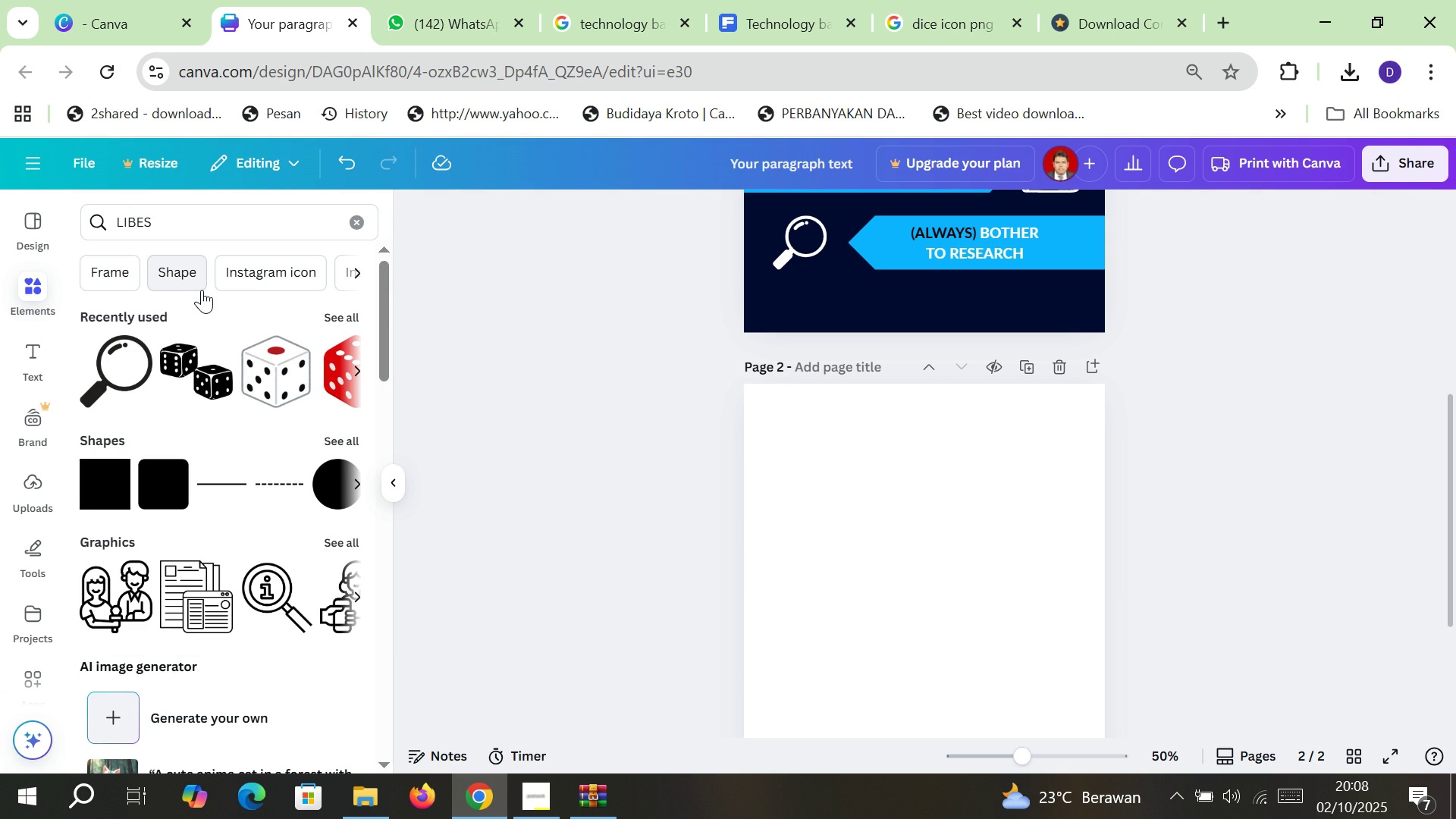 
key(CapsLock)
 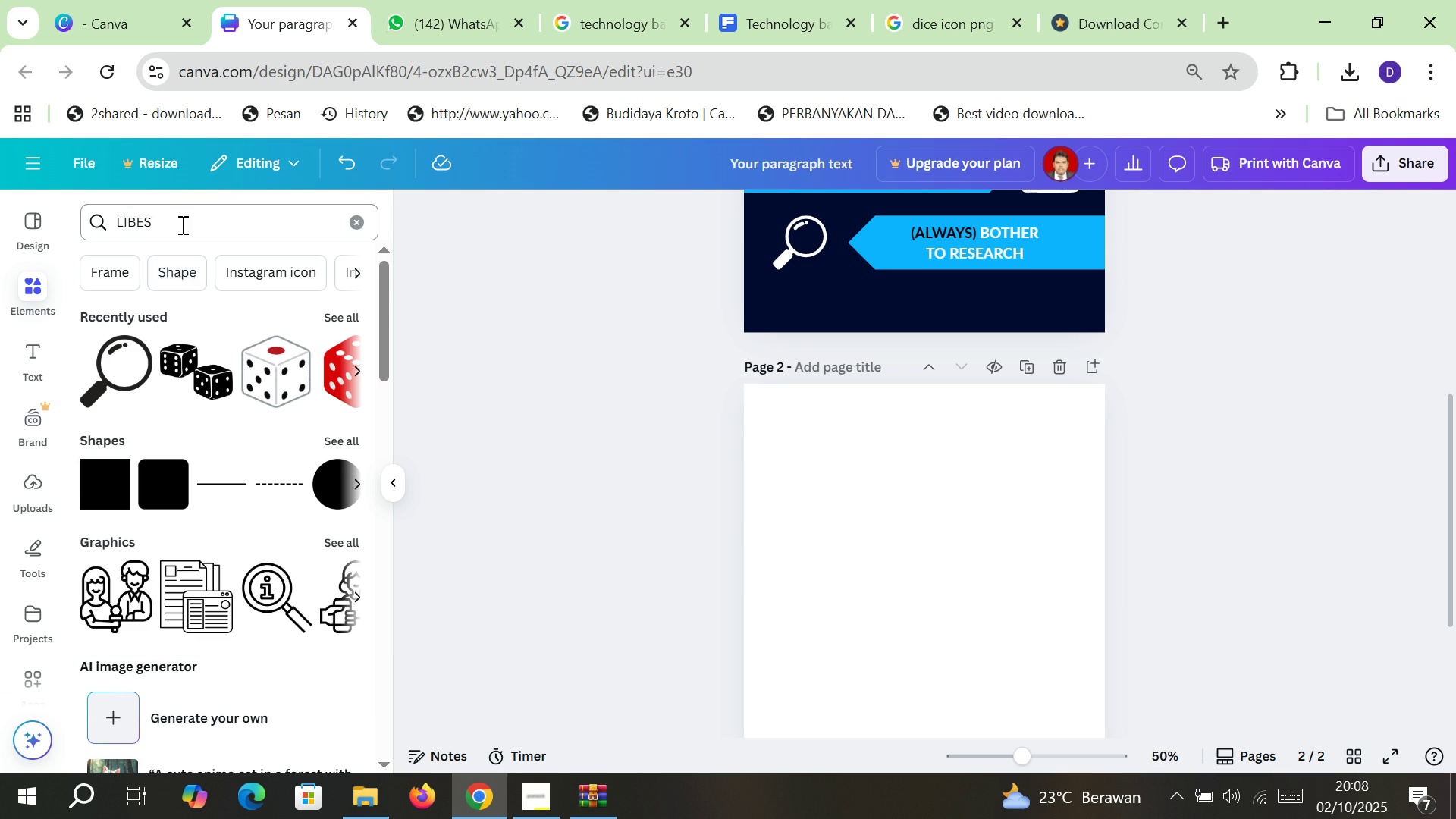 
left_click([181, 224])
 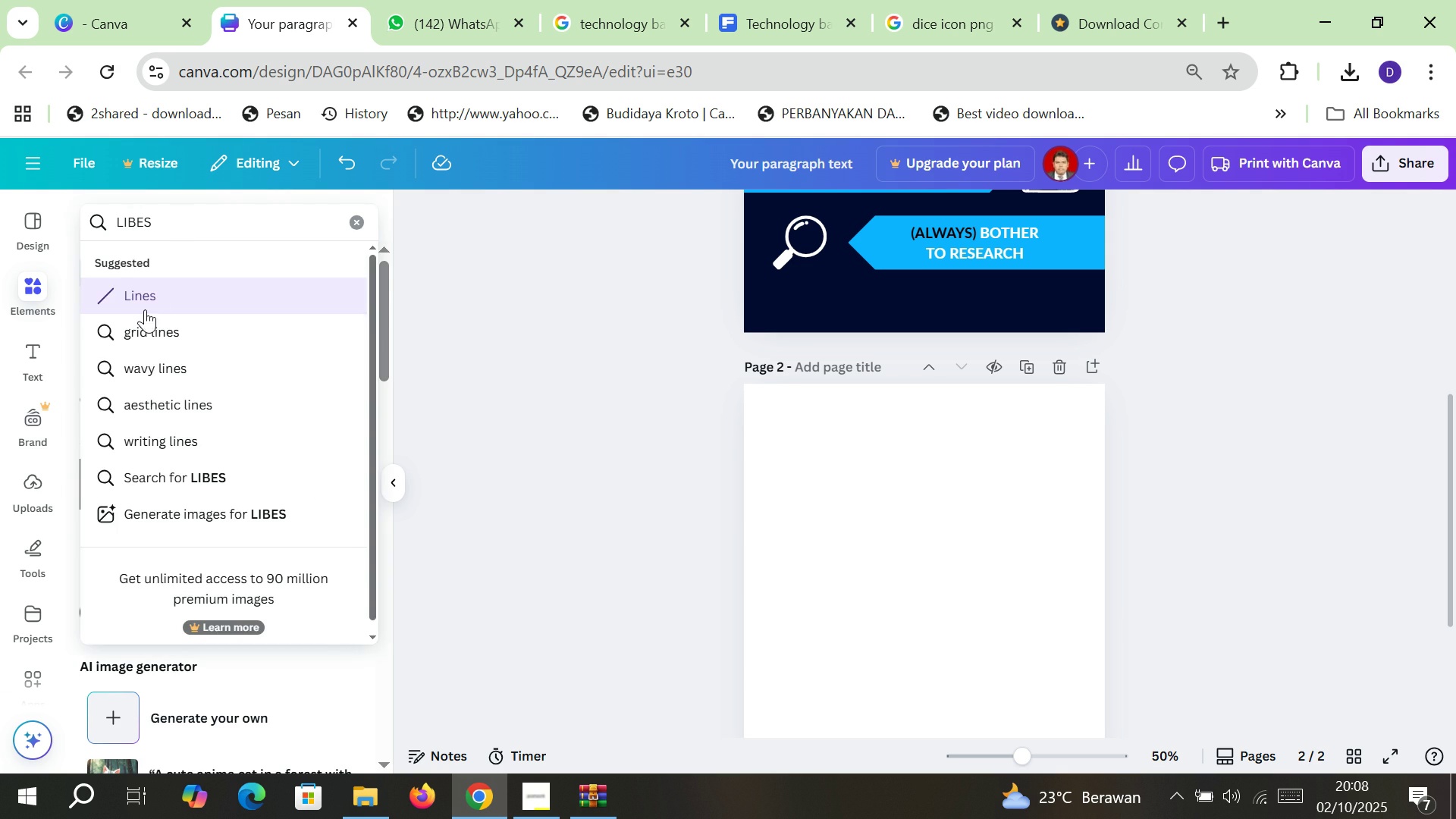 
left_click([145, 309])
 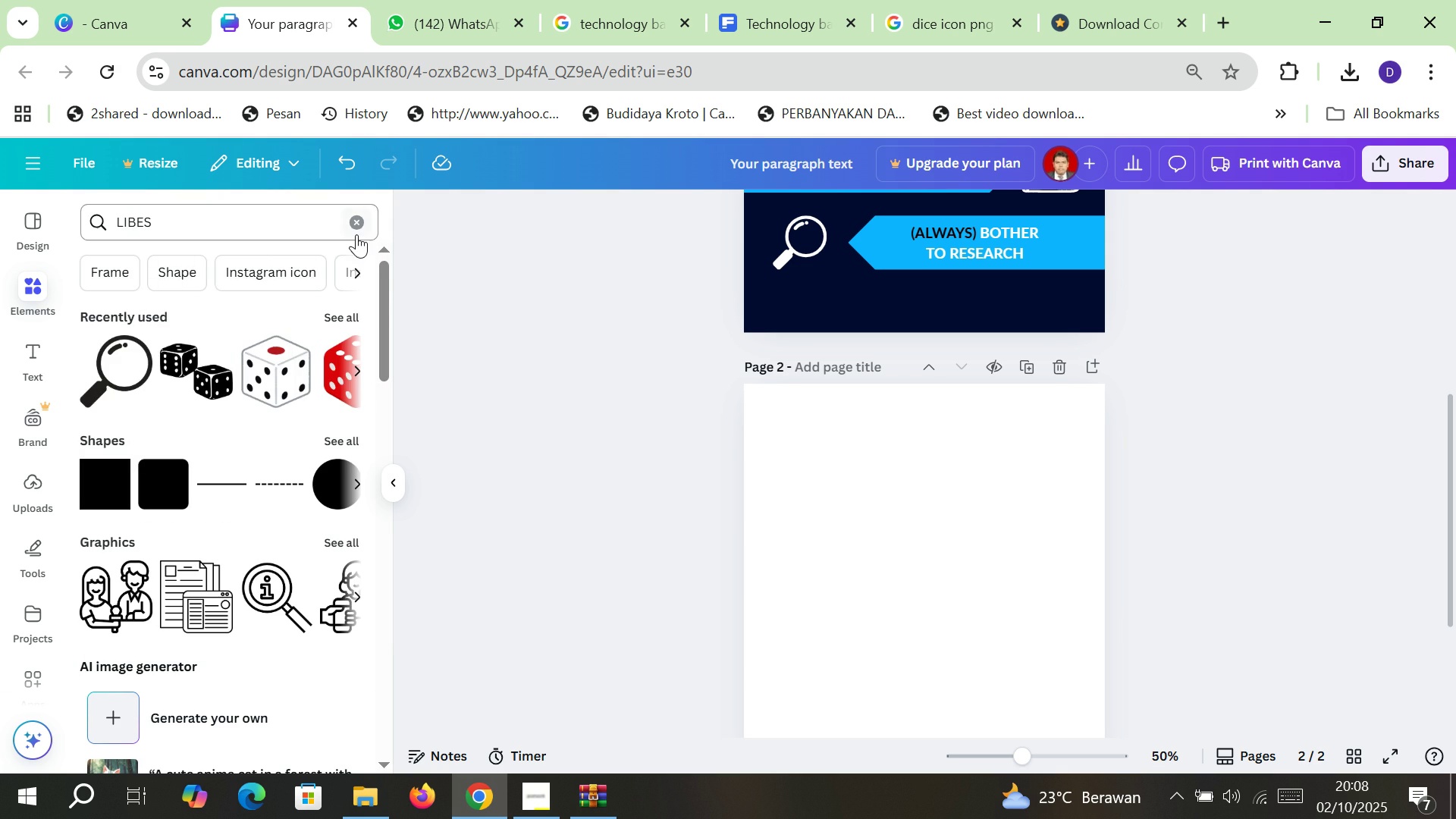 
left_click([356, 234])
 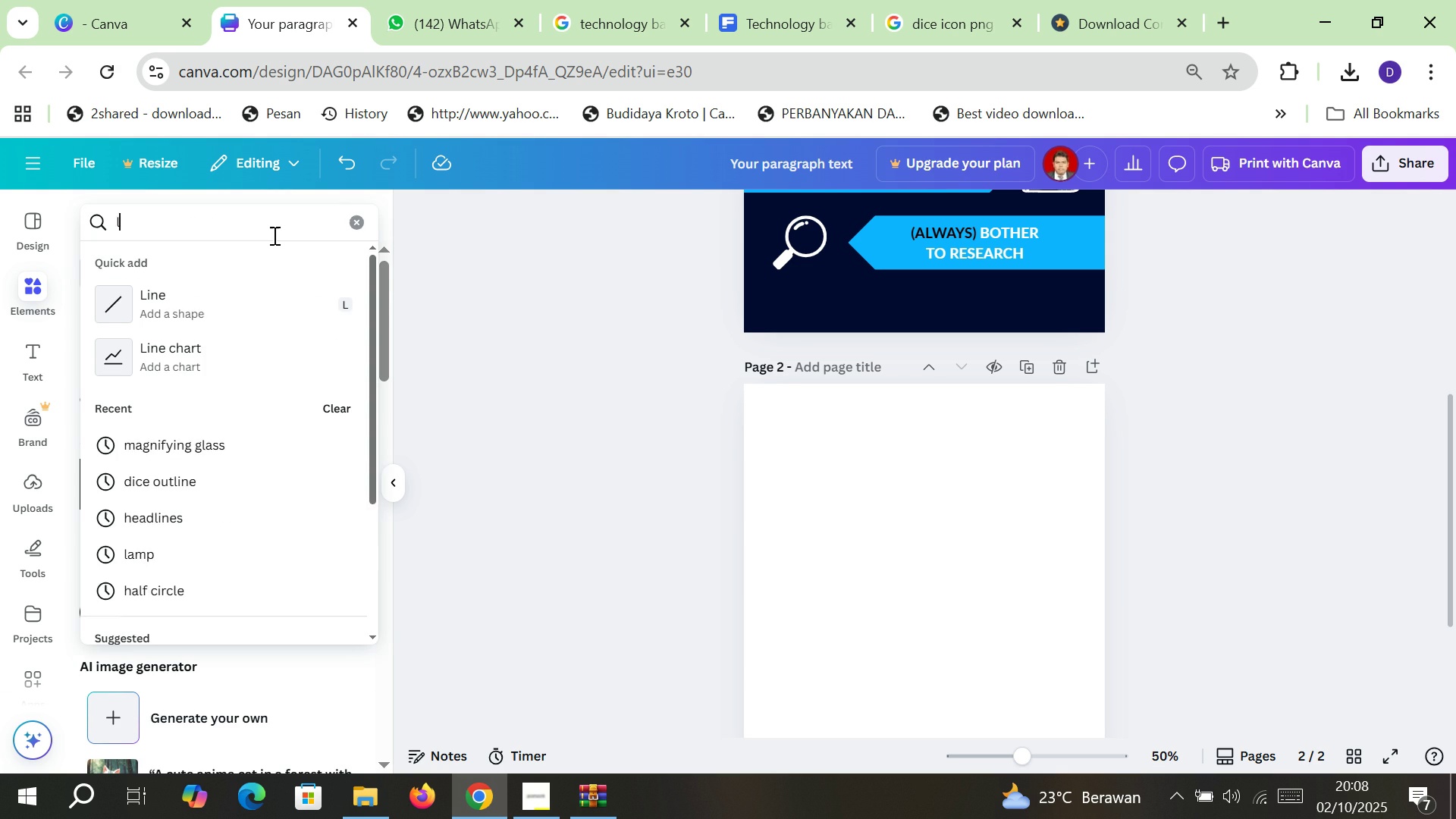 
type(line)
 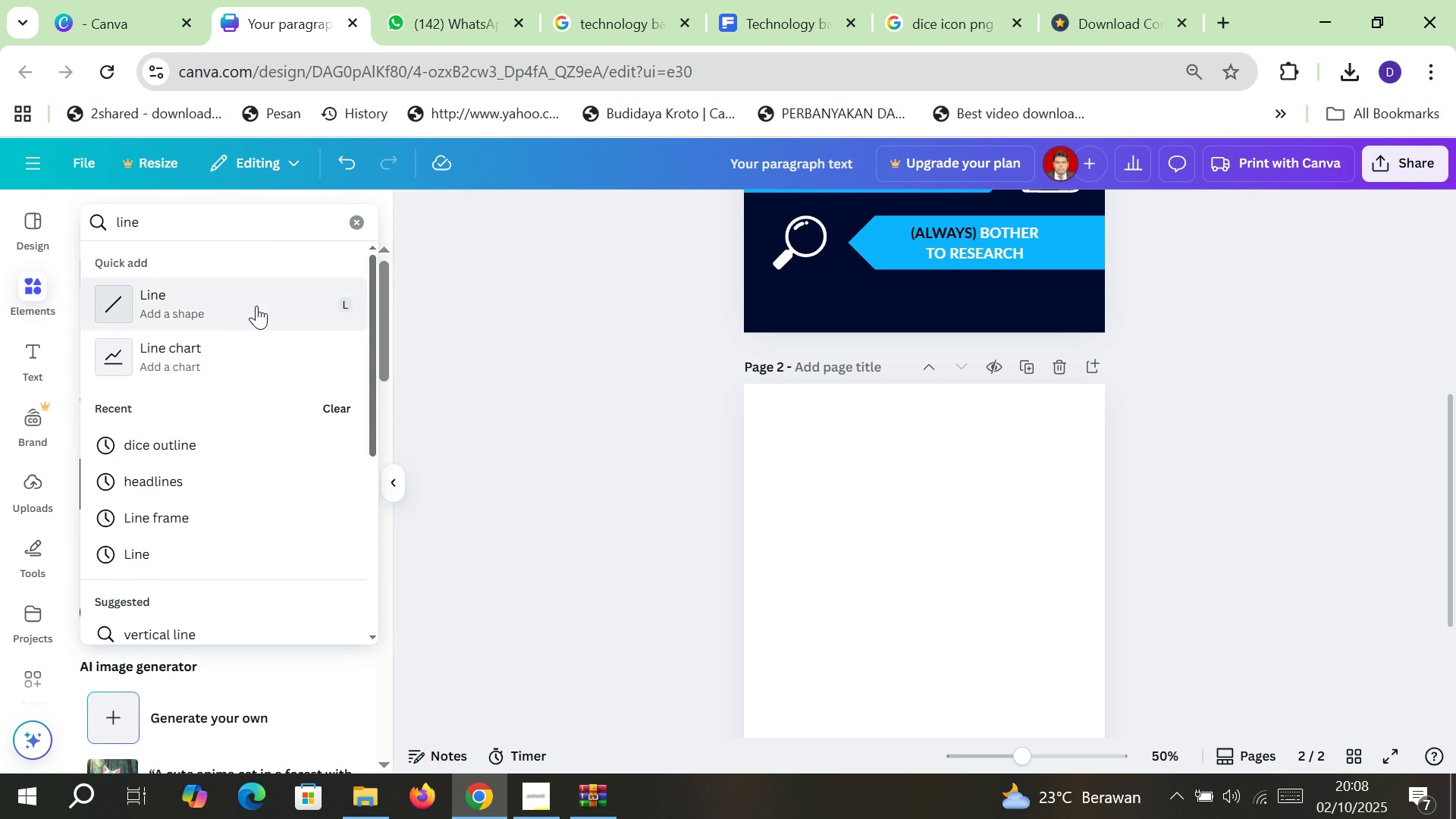 
left_click([256, 306])